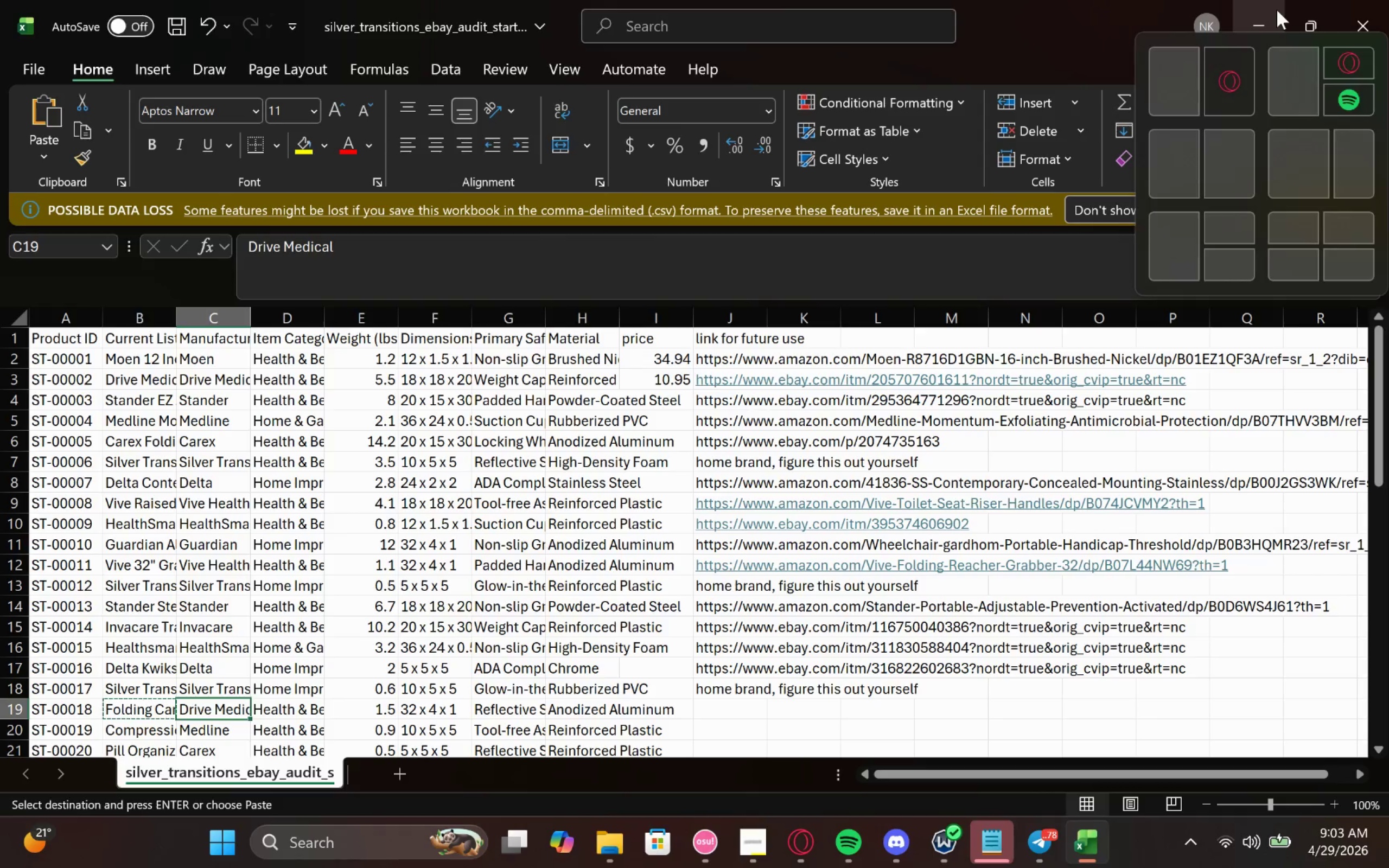 
left_click([1277, 10])
 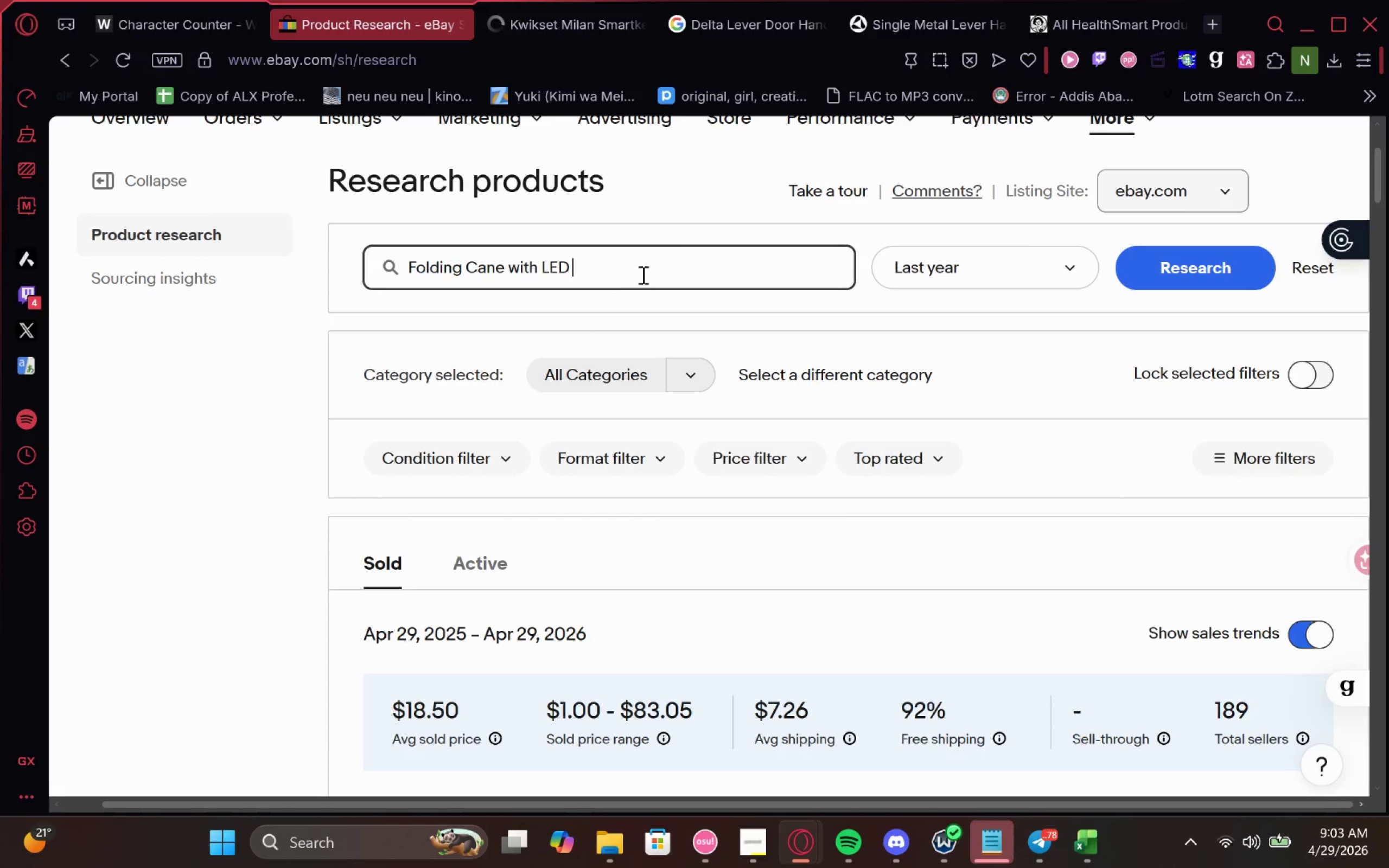 
type(Drive Medical)
 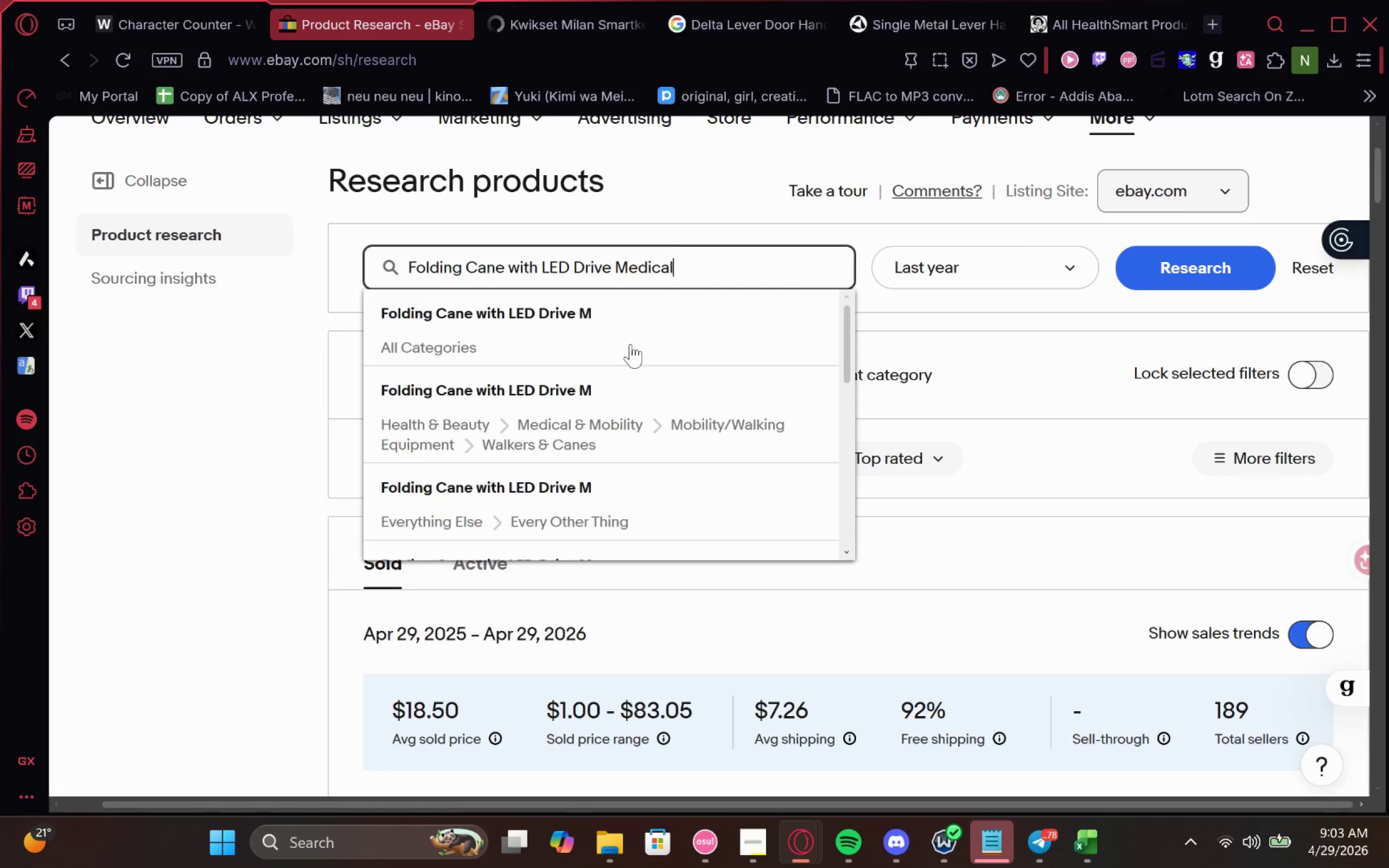 
left_click([1212, 265])
 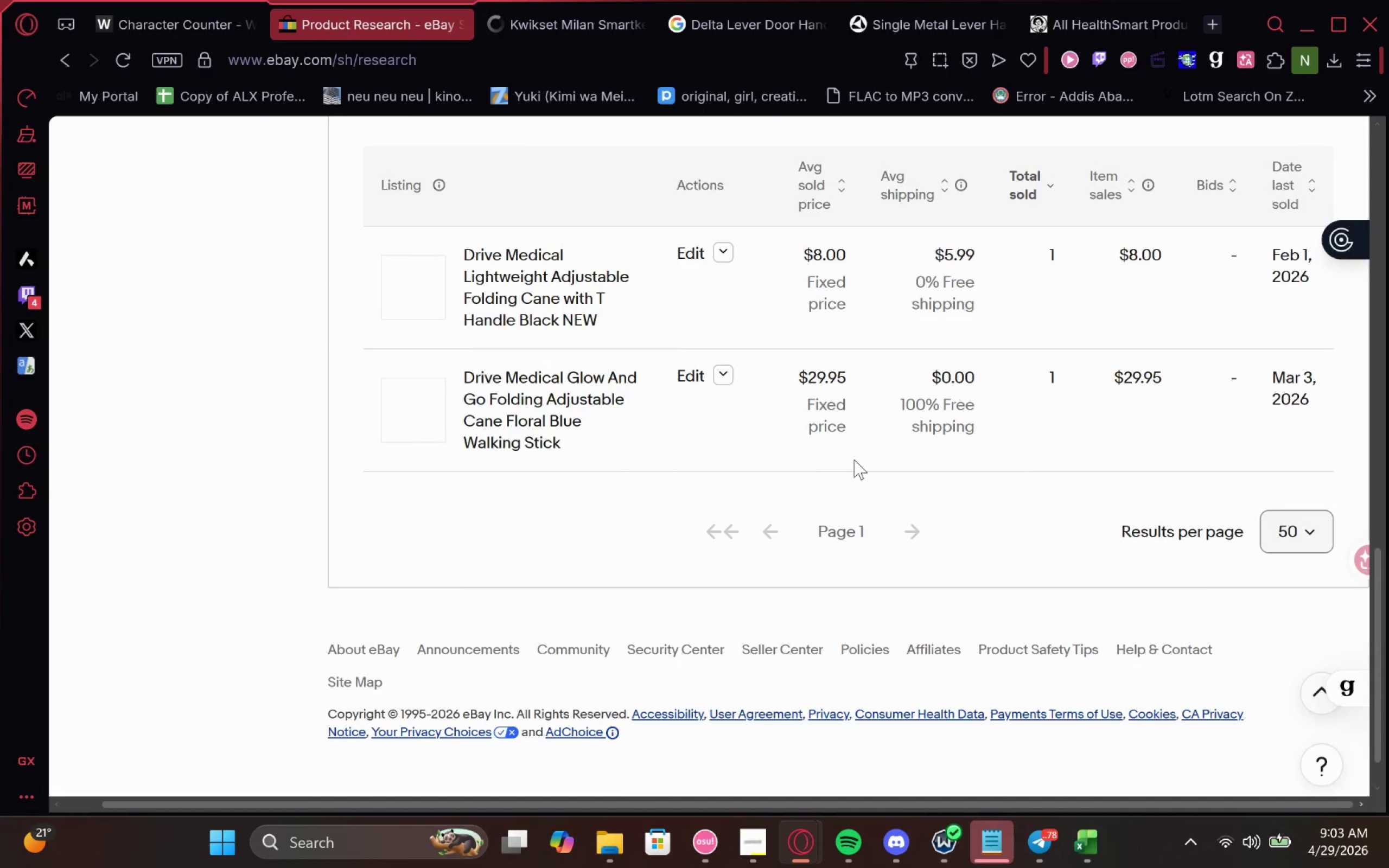 
wait(12.47)
 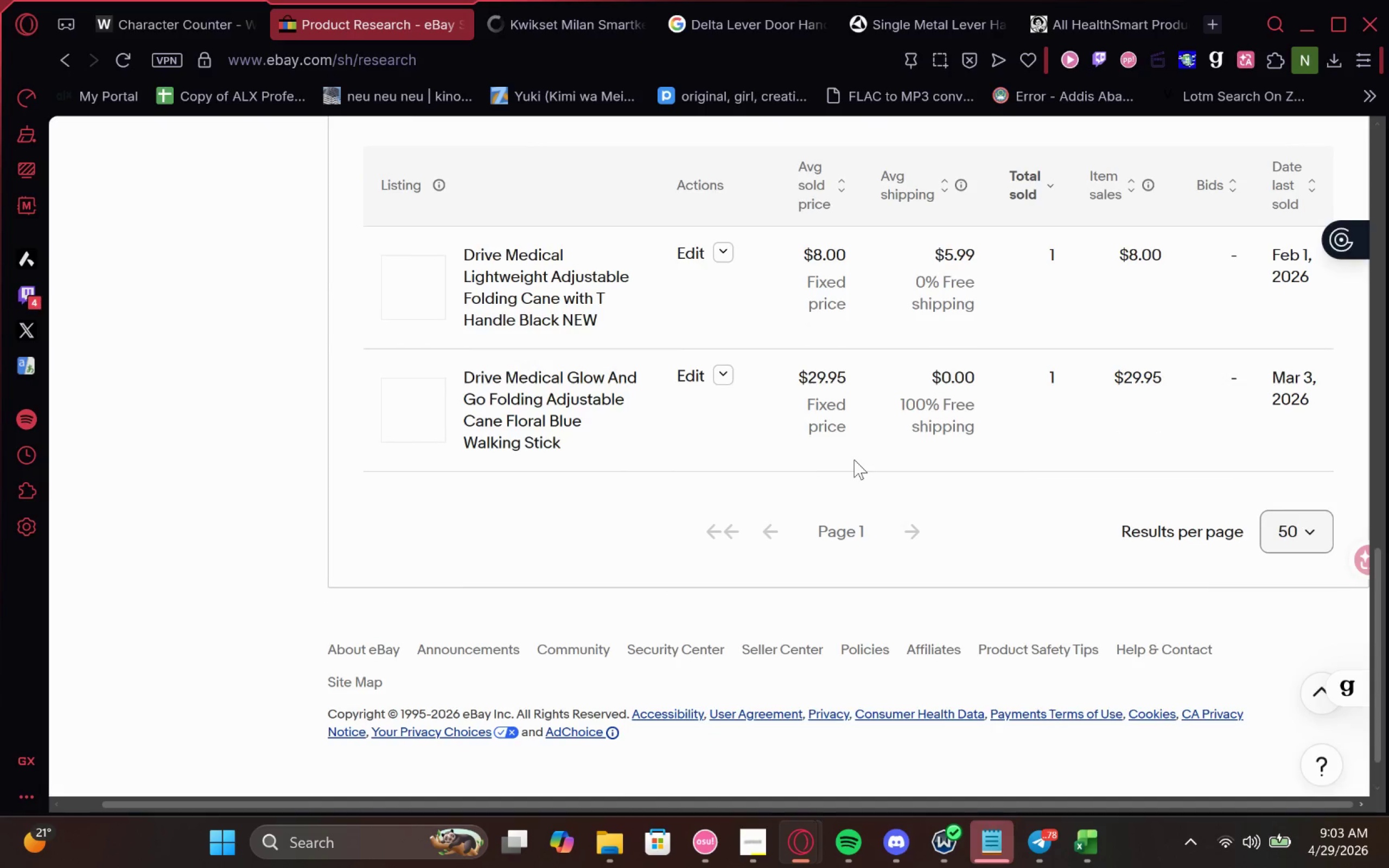 
right_click([545, 308])
 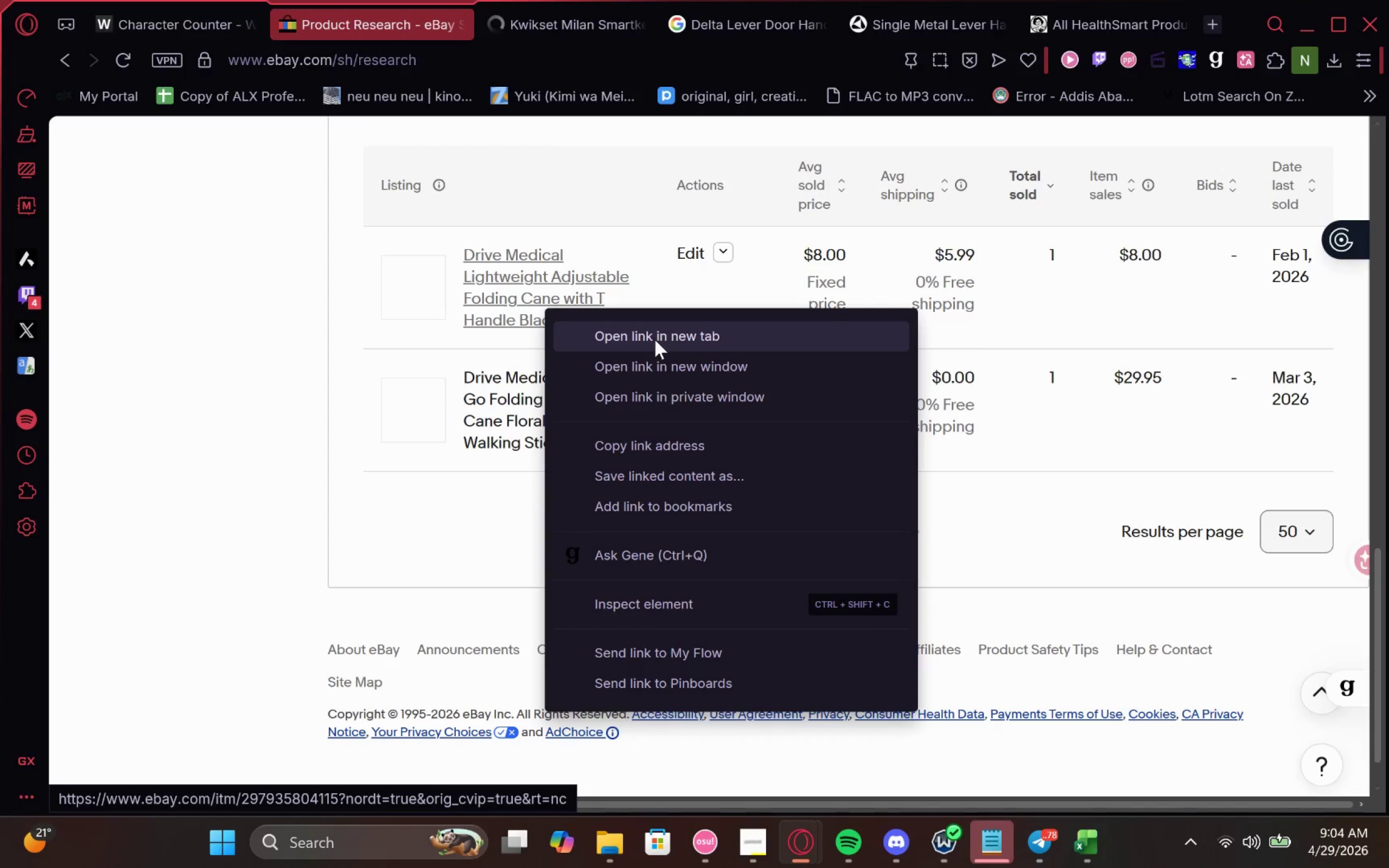 
left_click([655, 339])
 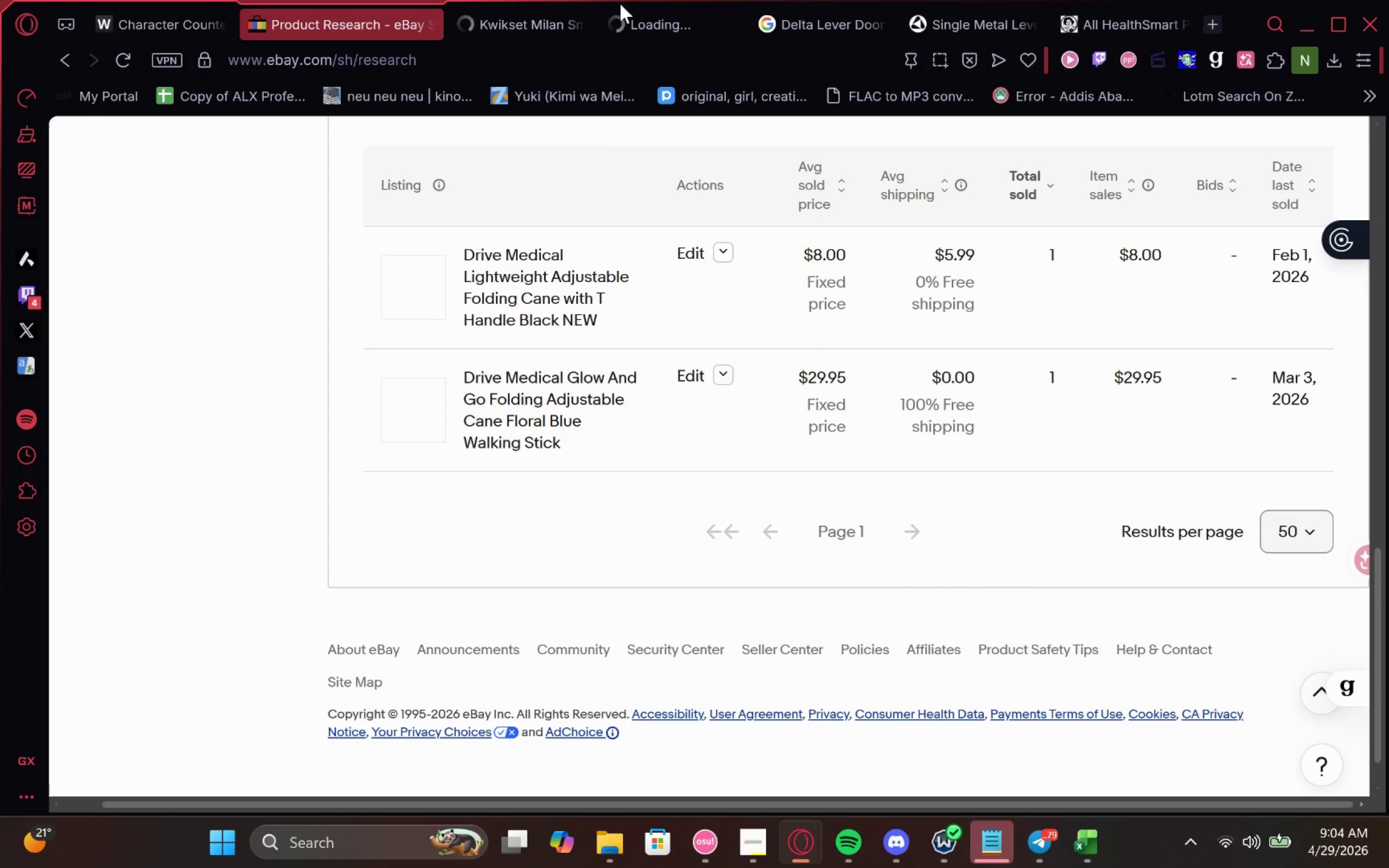 
left_click_drag(start_coordinate=[623, 8], to_coordinate=[479, 9])
 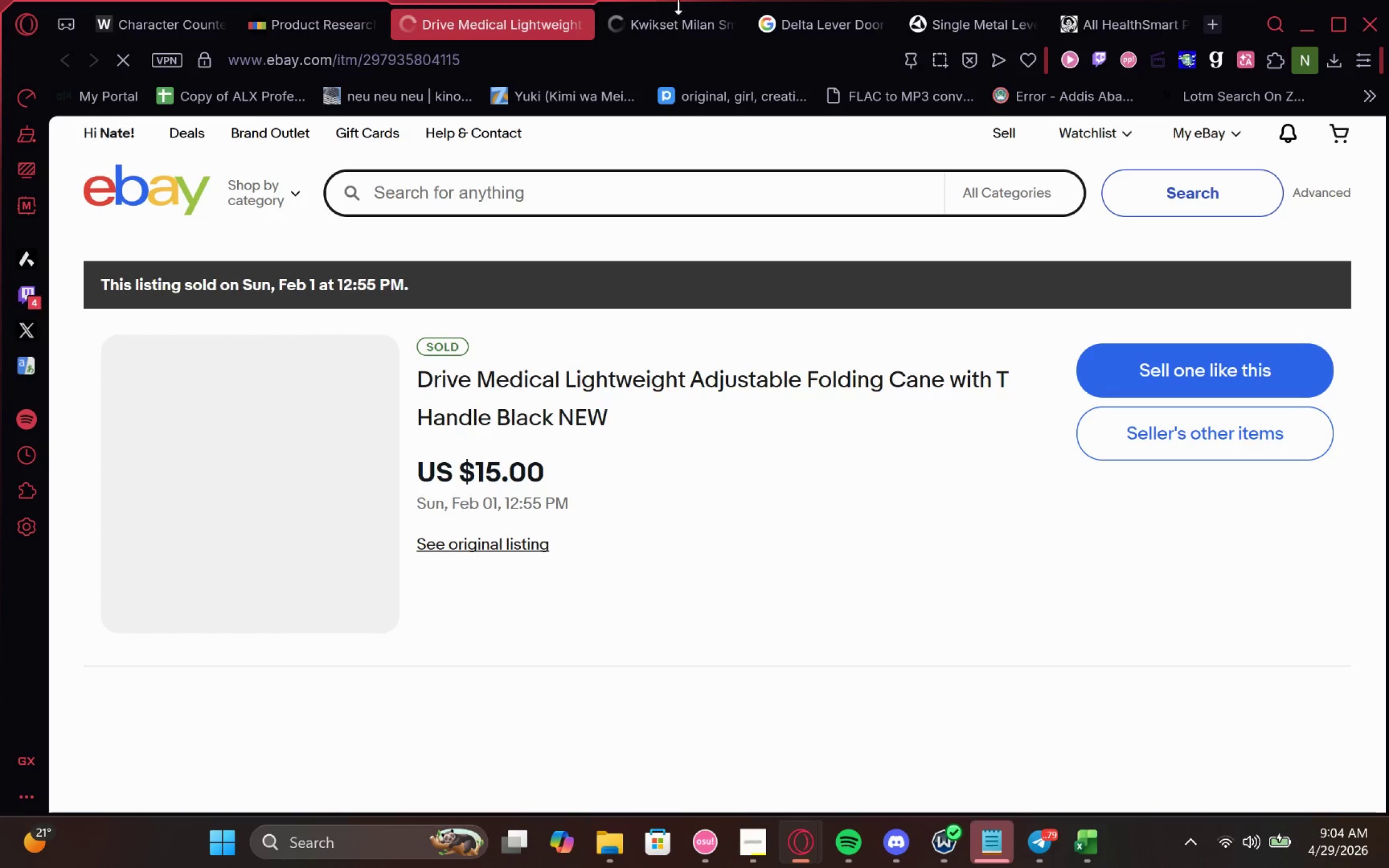 
mouse_move([728, 37])
 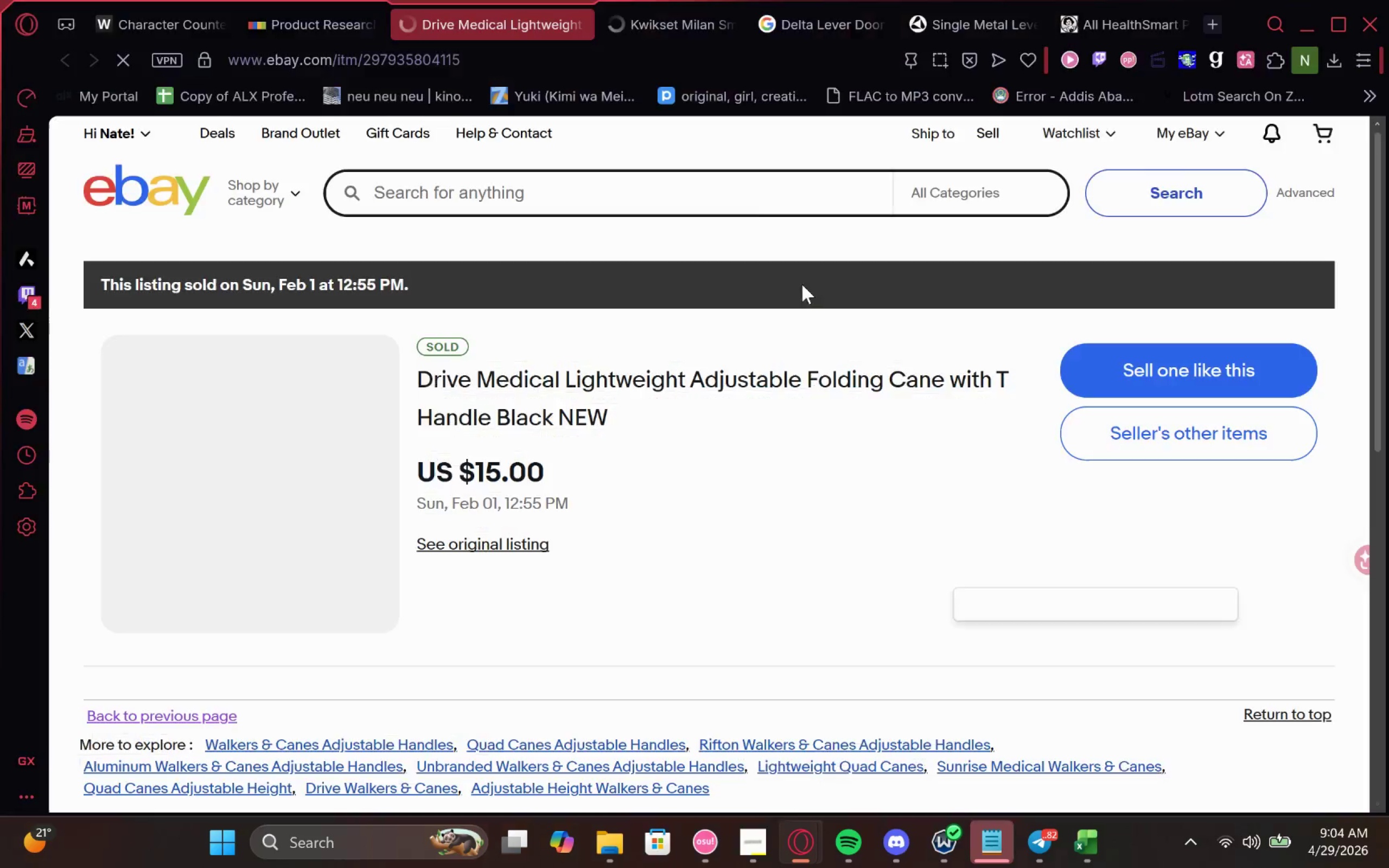 
wait(6.56)
 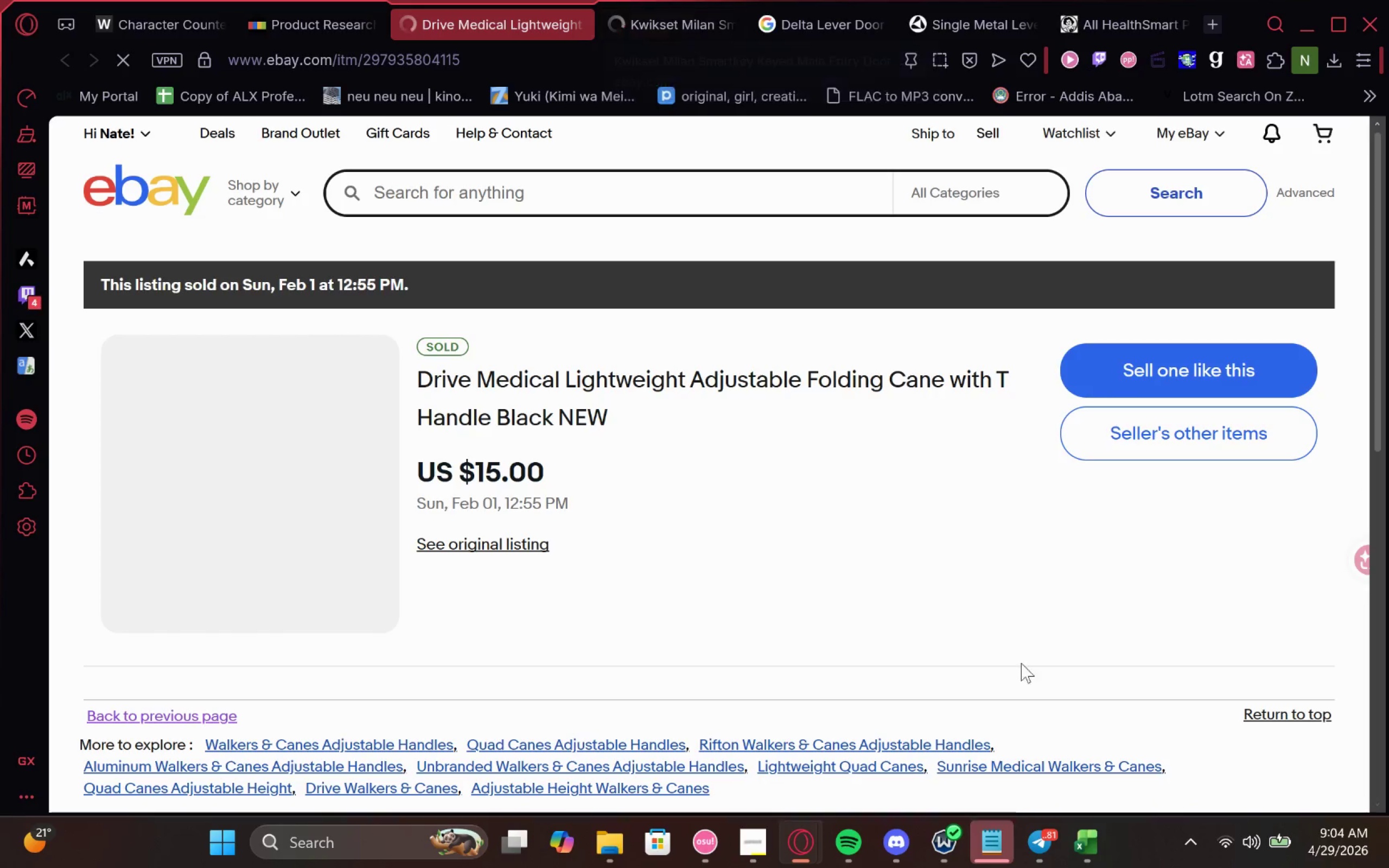 
left_click([731, 23])
 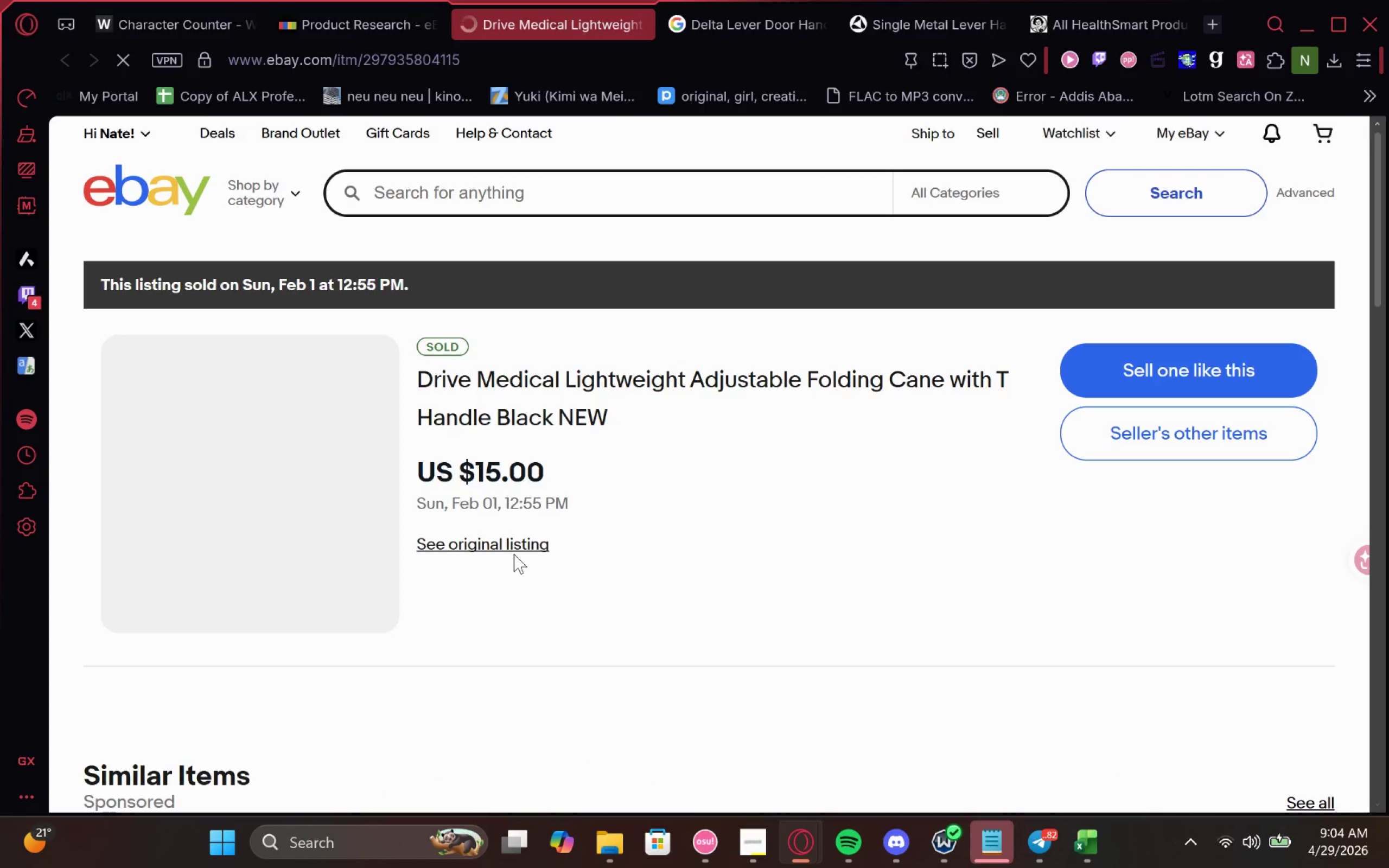 
left_click([513, 544])
 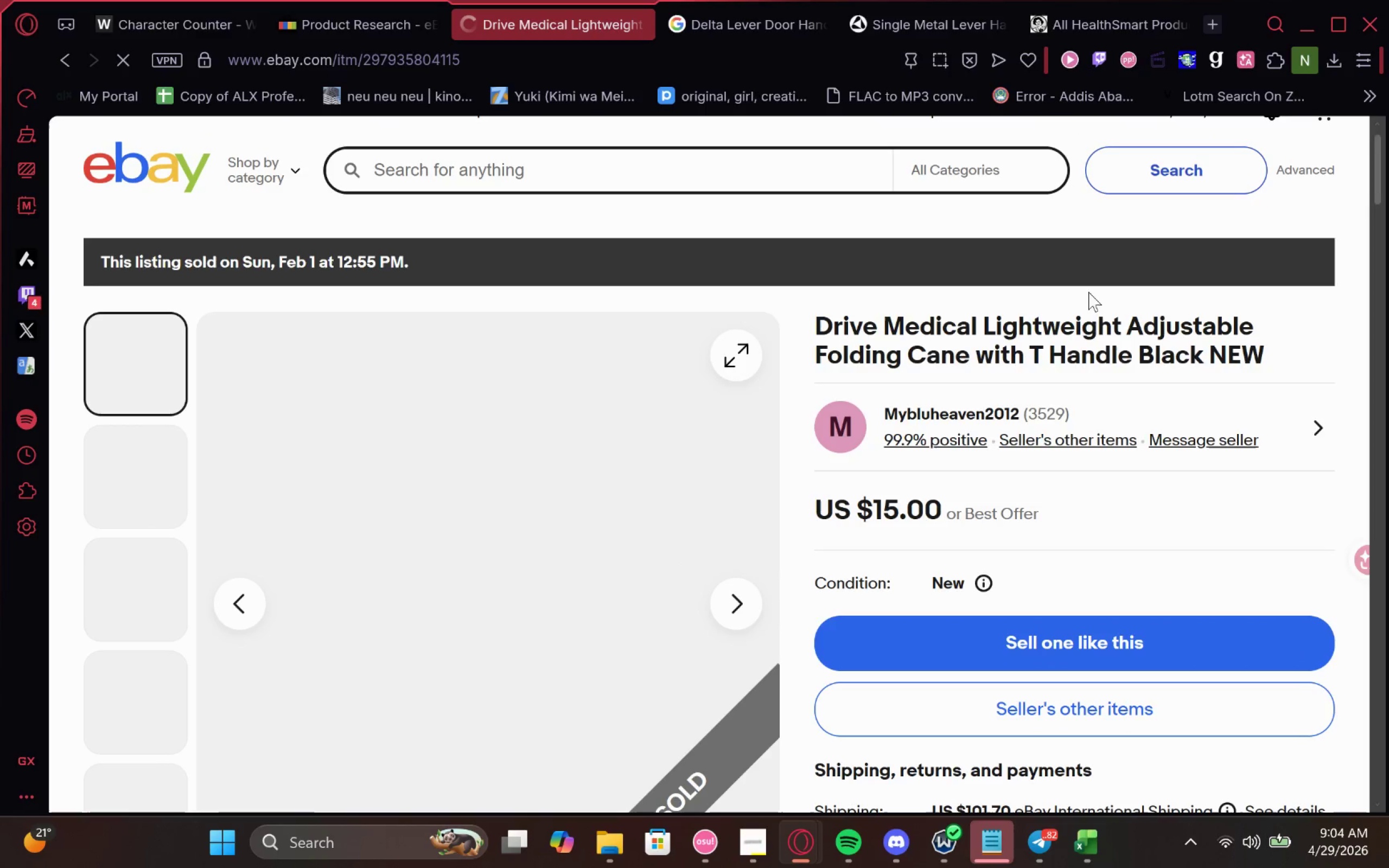 
wait(7.22)
 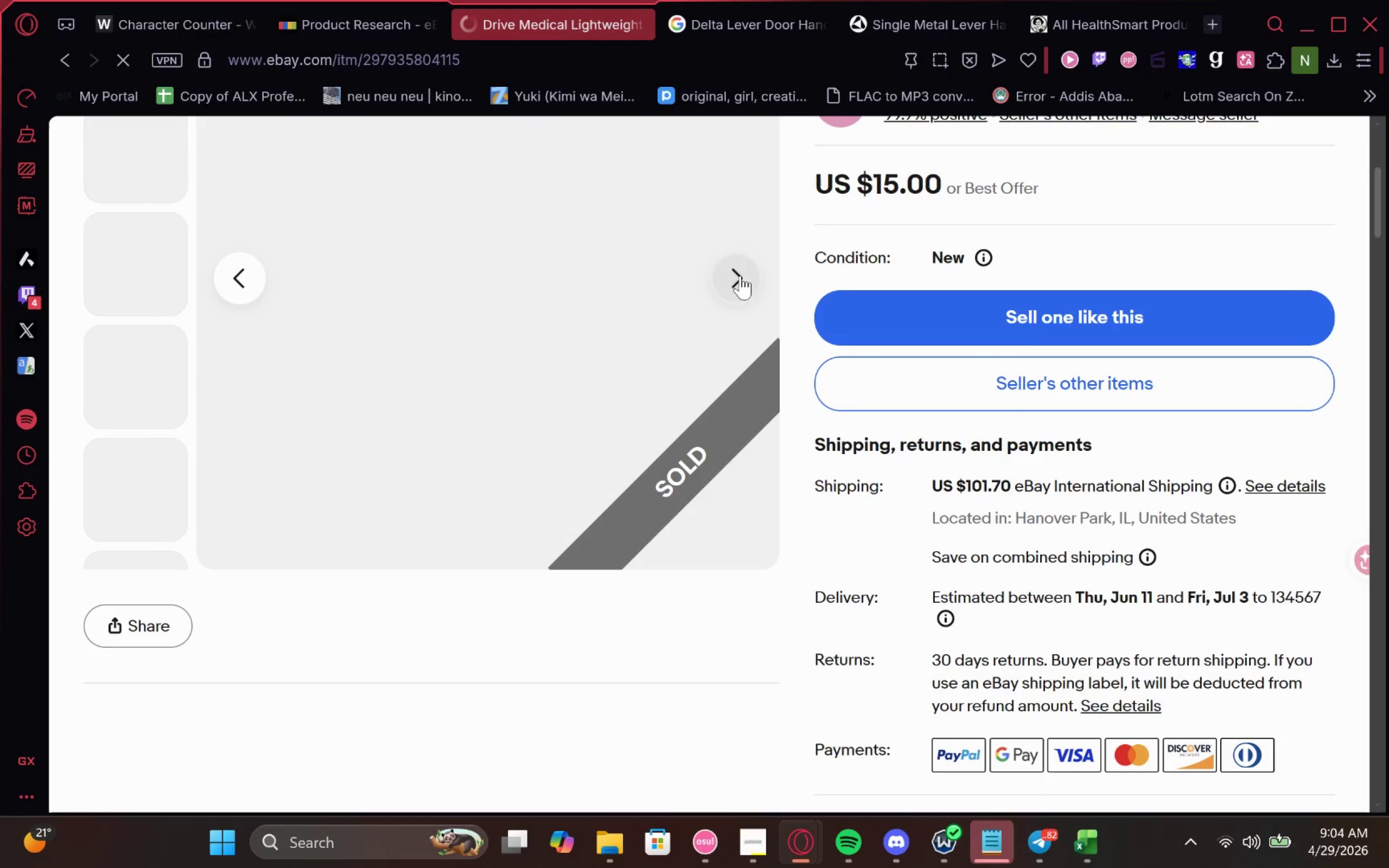 
left_click_drag(start_coordinate=[813, 328], to_coordinate=[966, 360])
 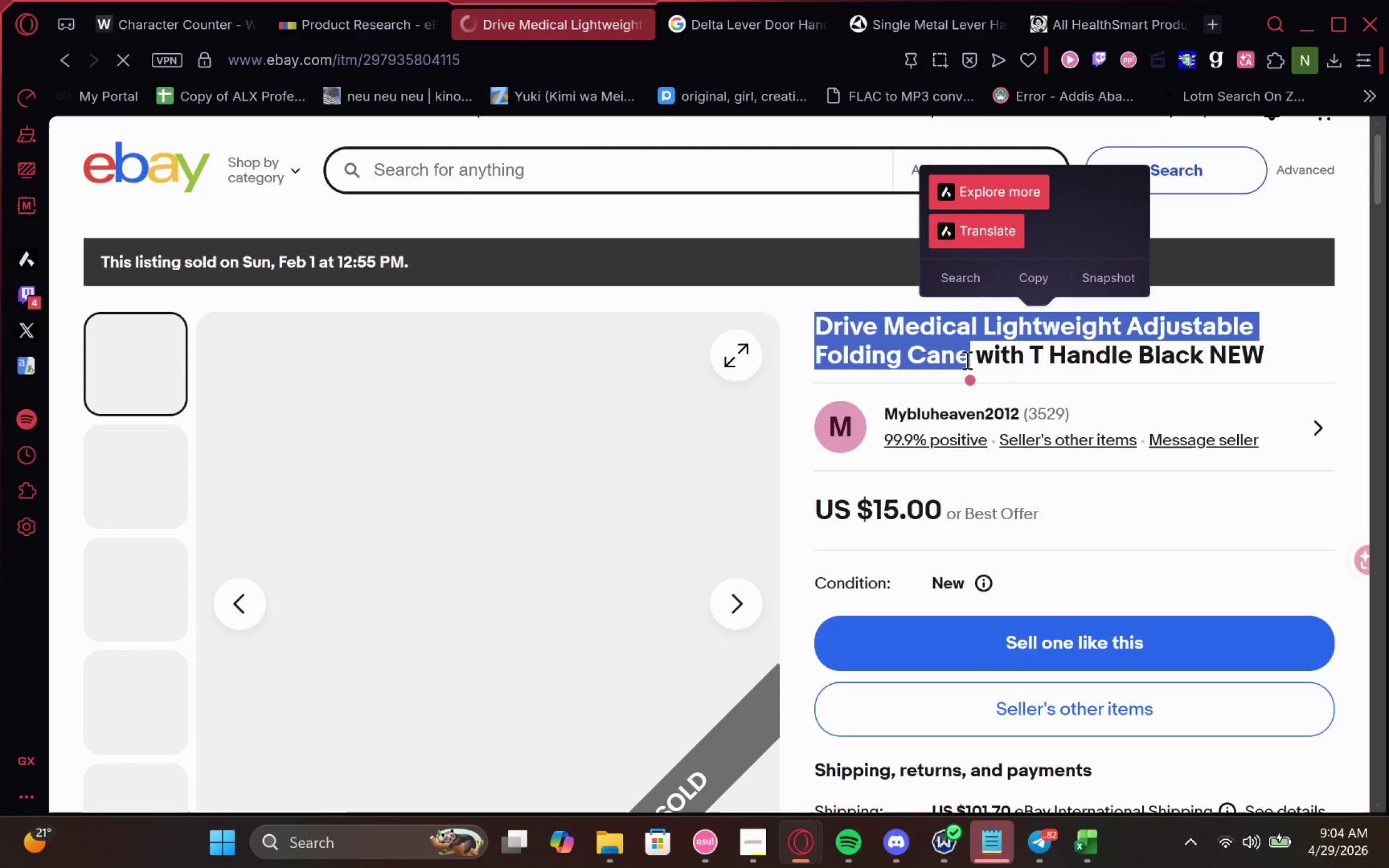 
key(Control+ControlLeft)
 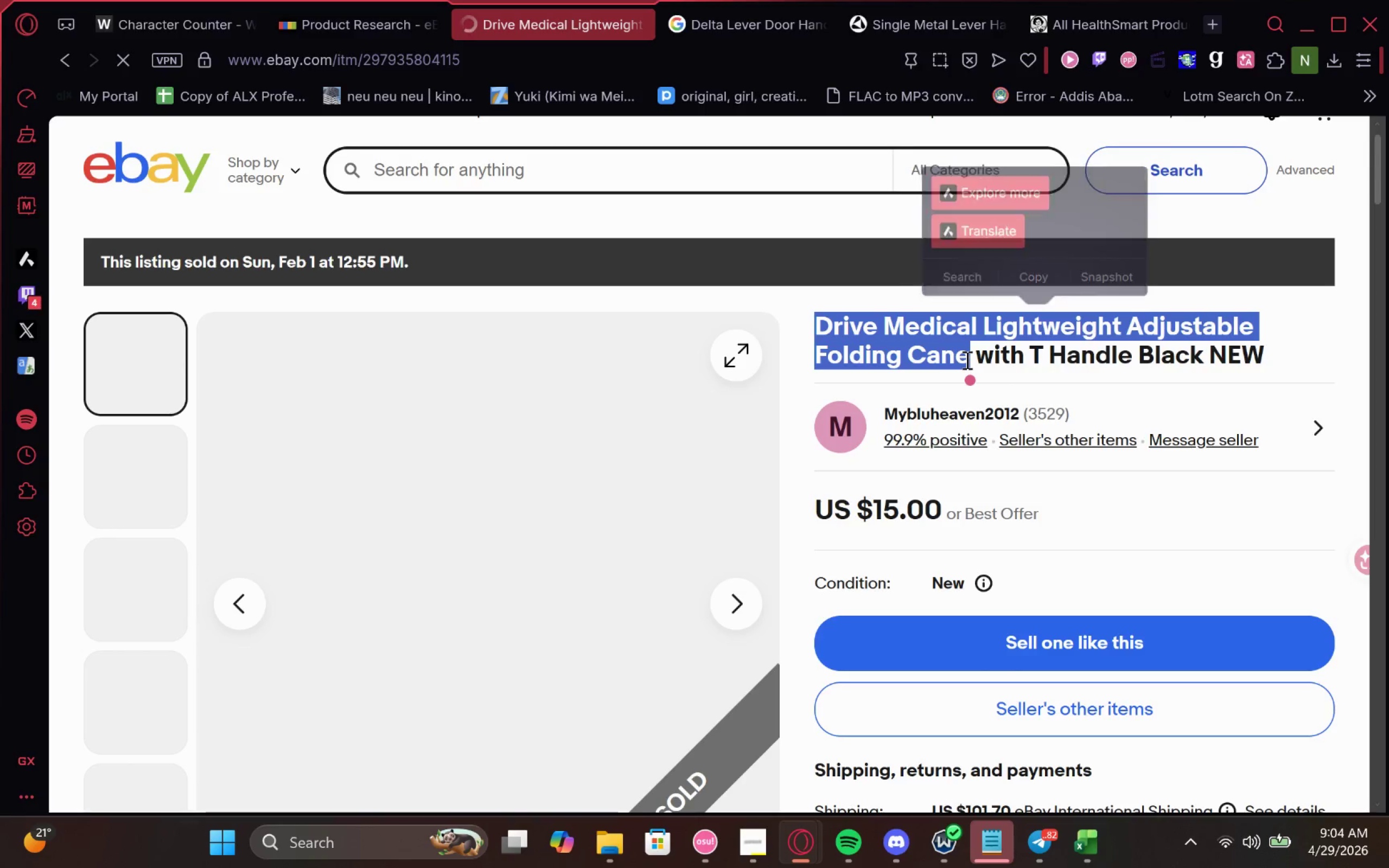 
key(Control+C)
 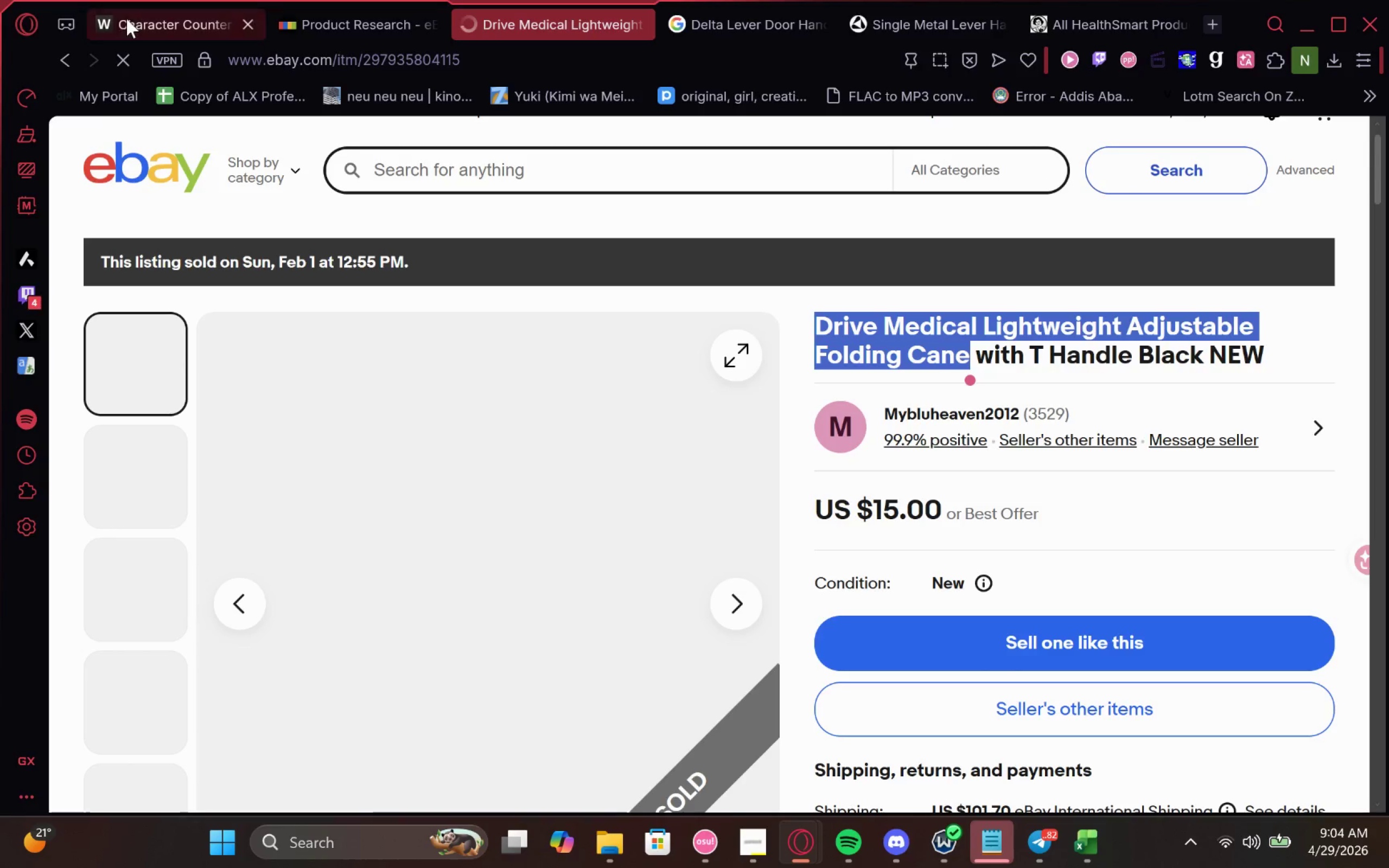 
left_click([133, 18])
 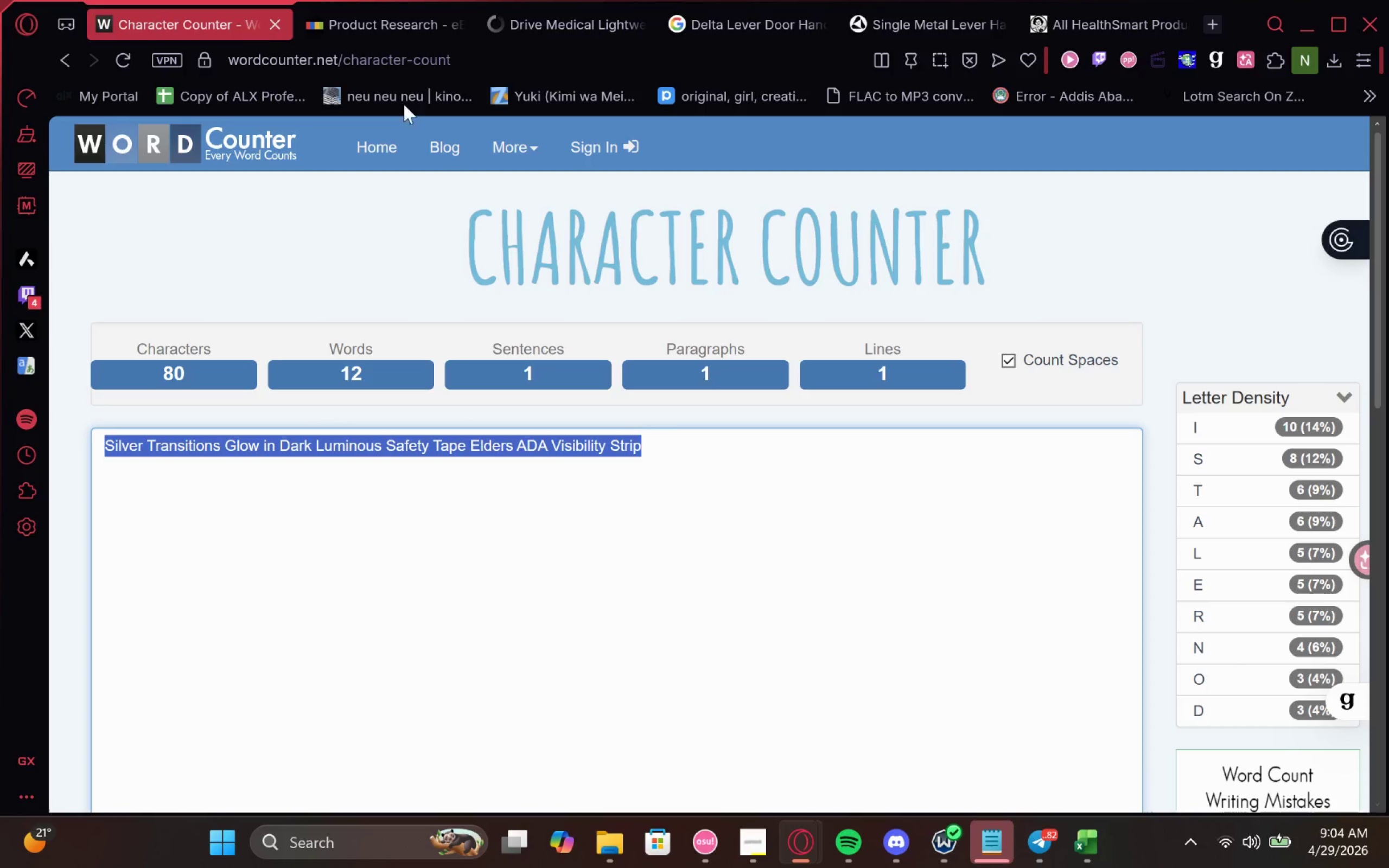 
key(Control+V)
 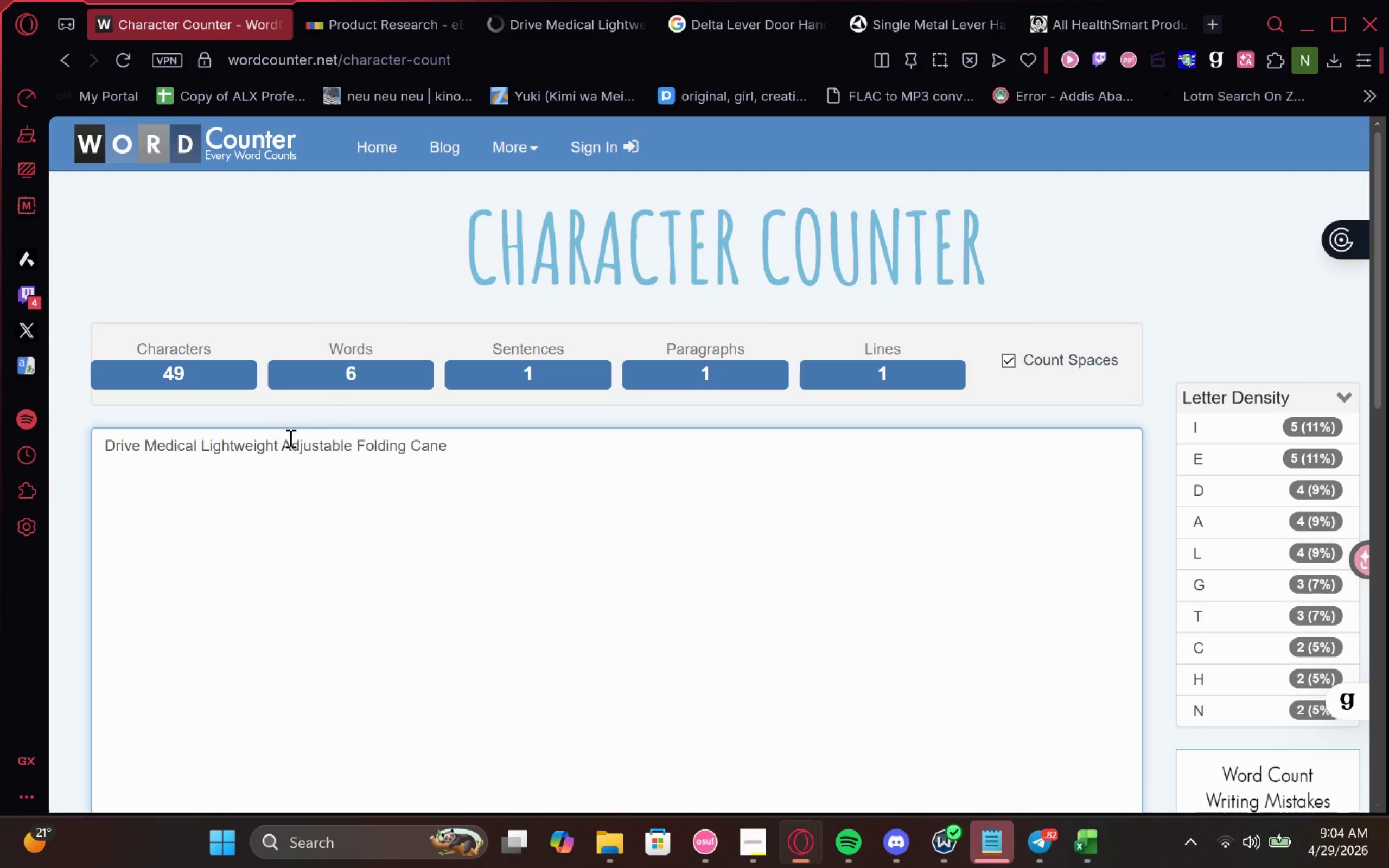 
left_click([276, 446])
 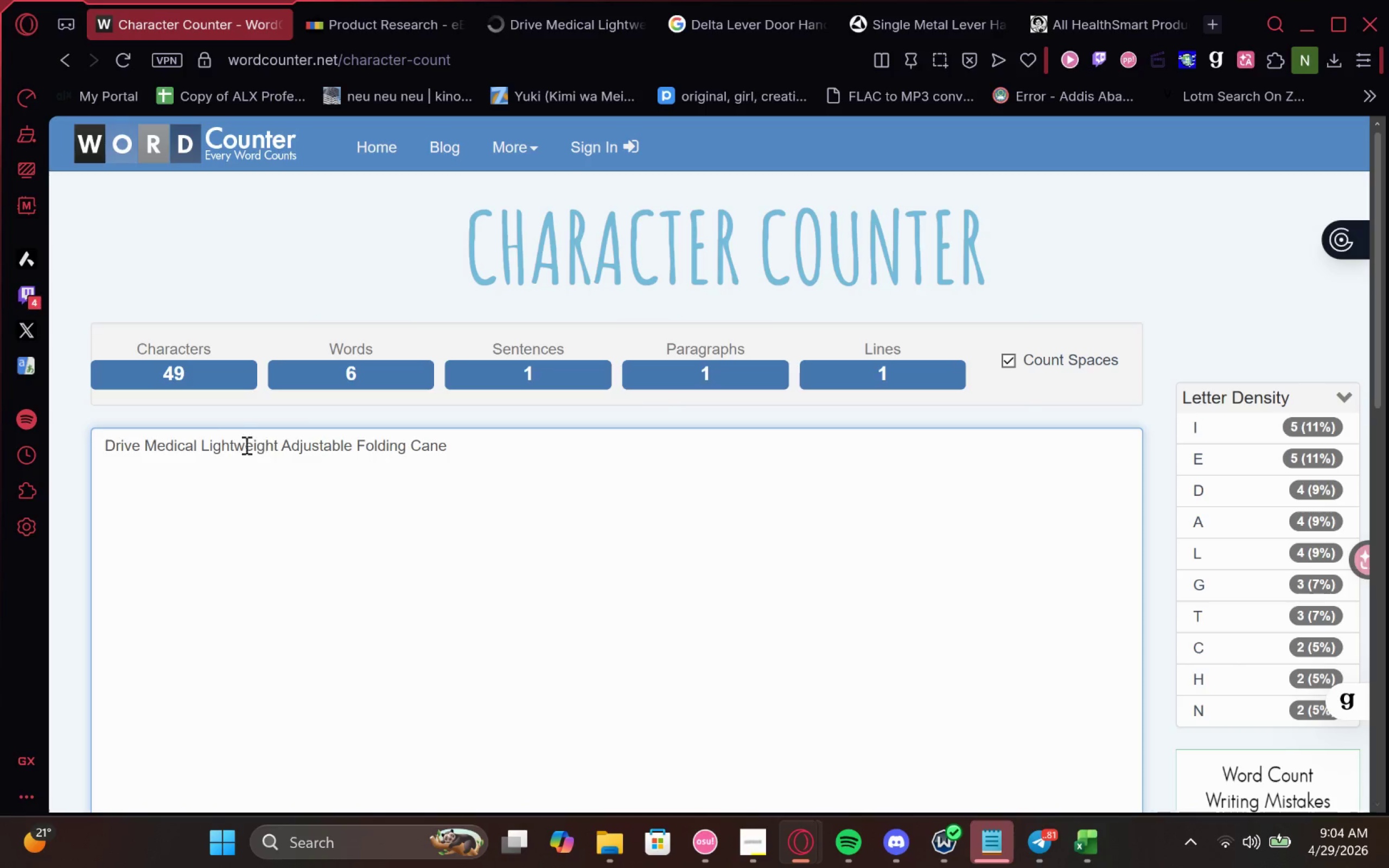 
wait(5.39)
 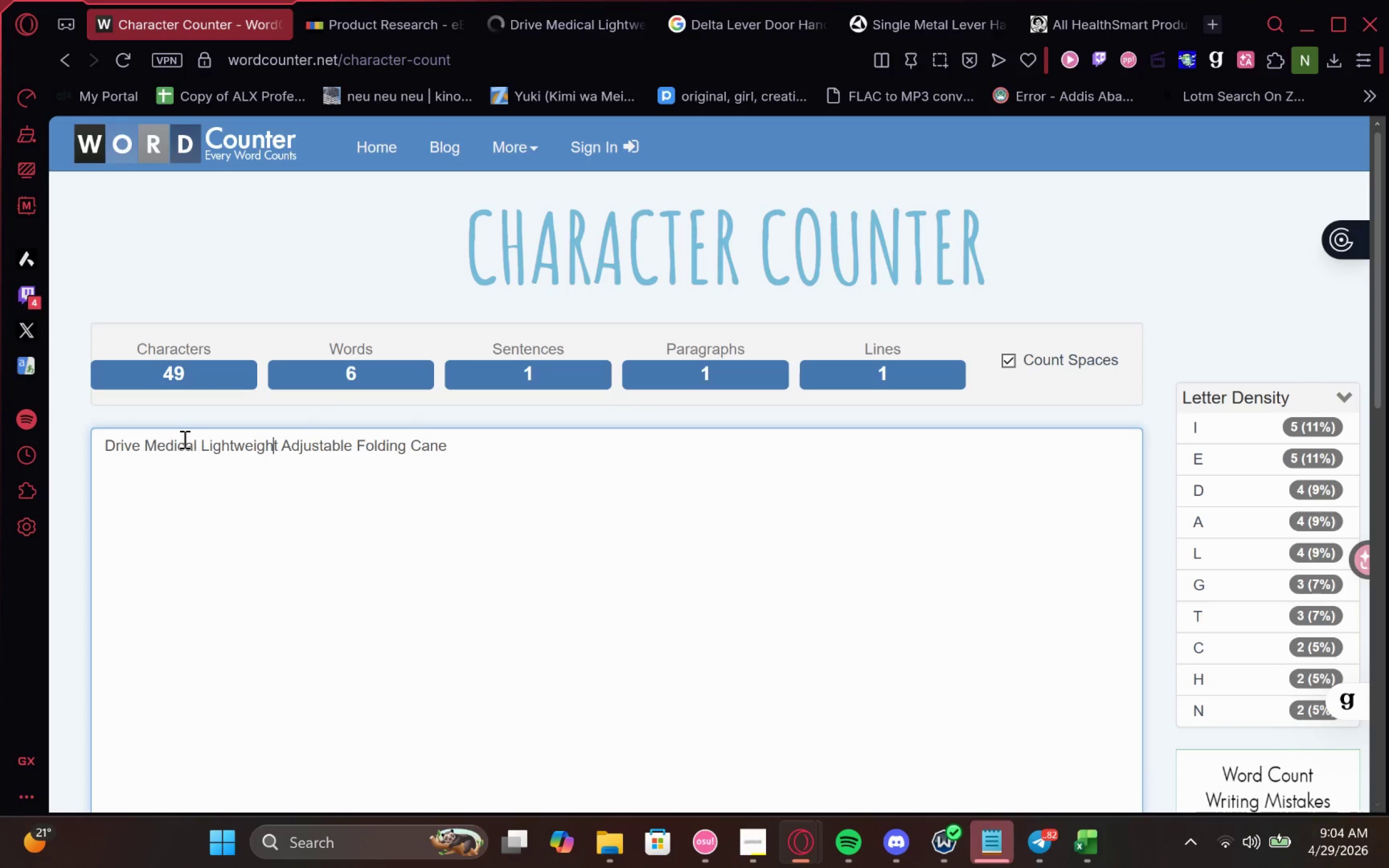 
left_click([465, 439])
 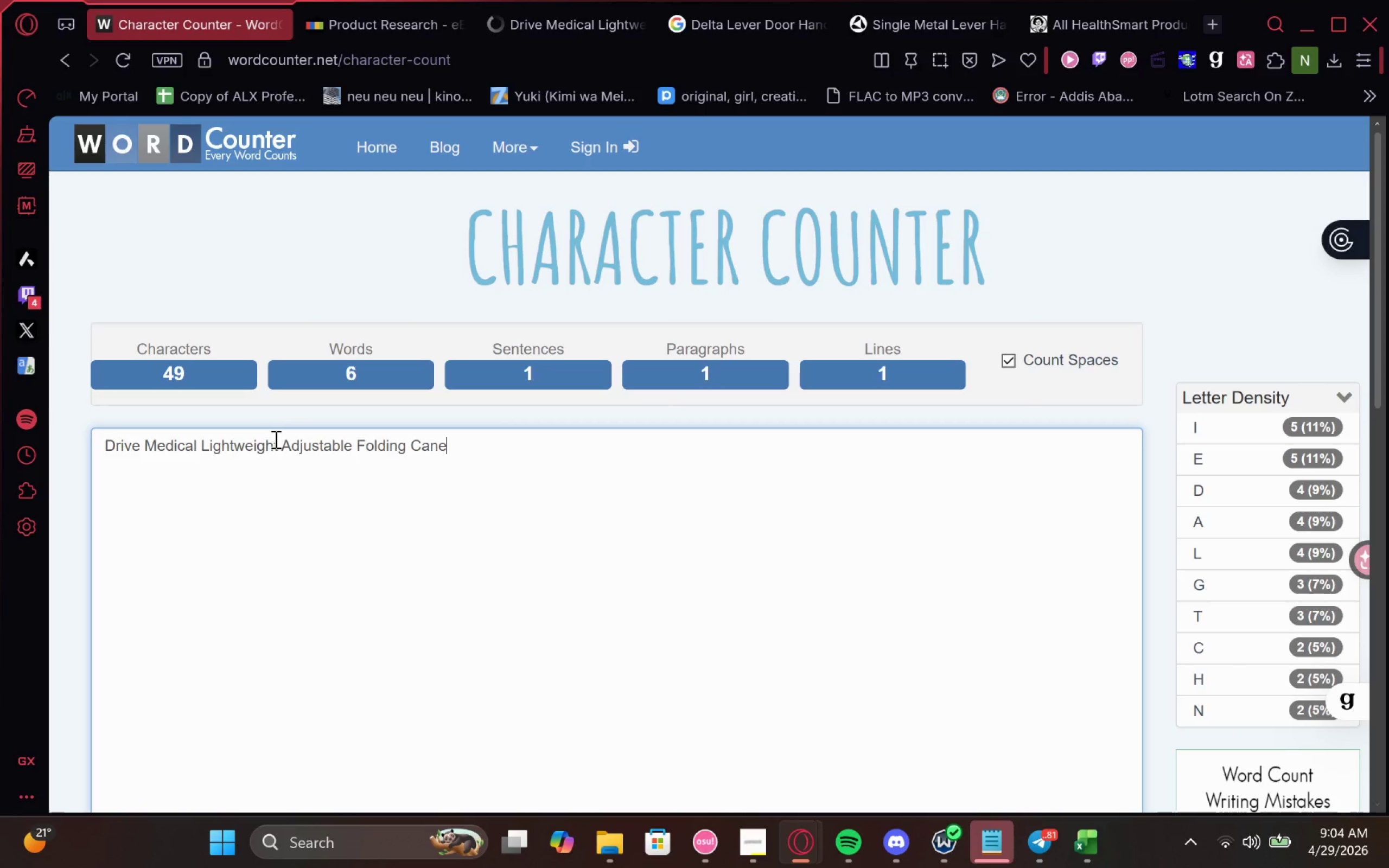 
left_click_drag(start_coordinate=[277, 444], to_coordinate=[341, 464])
 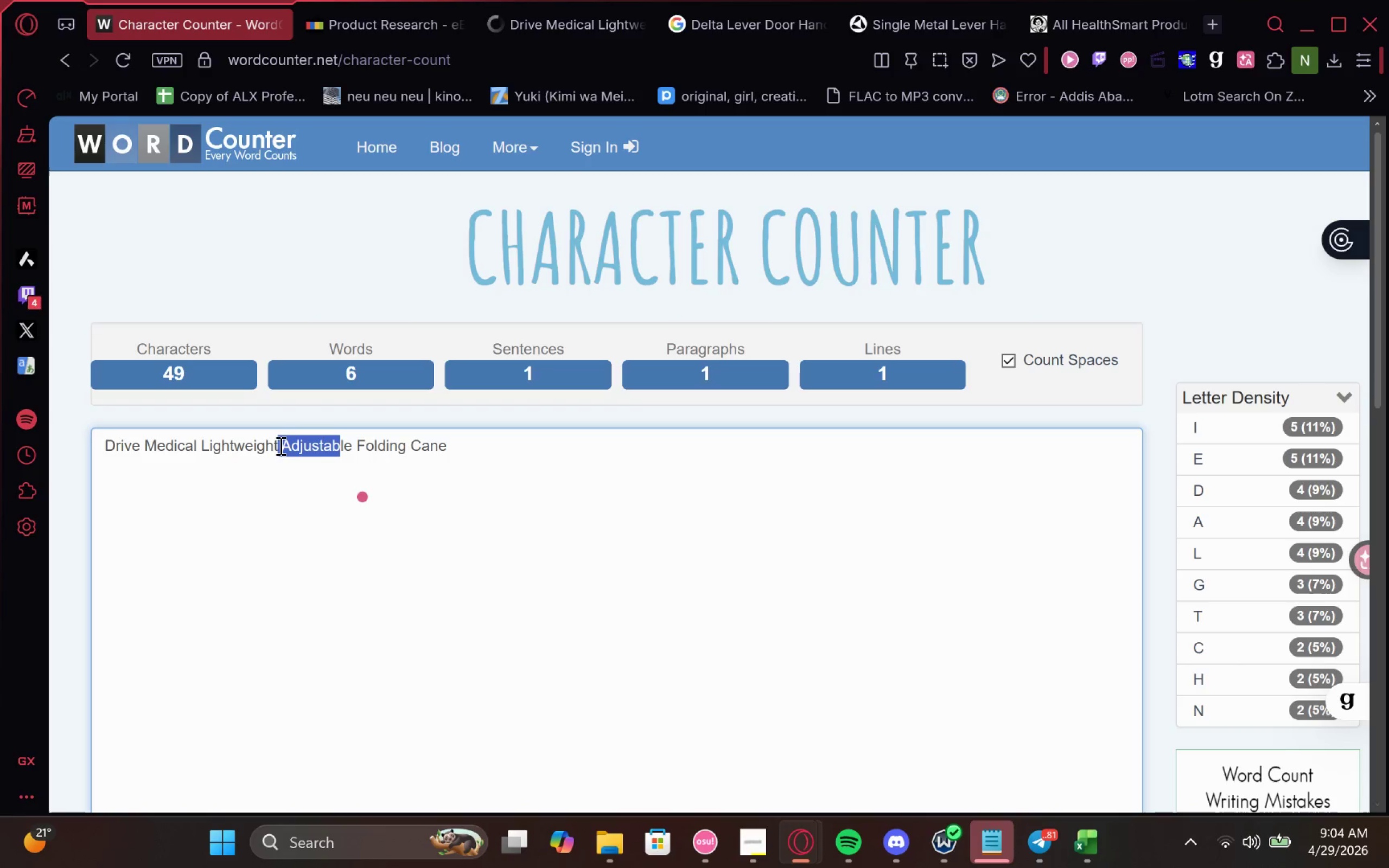 
left_click([280, 445])
 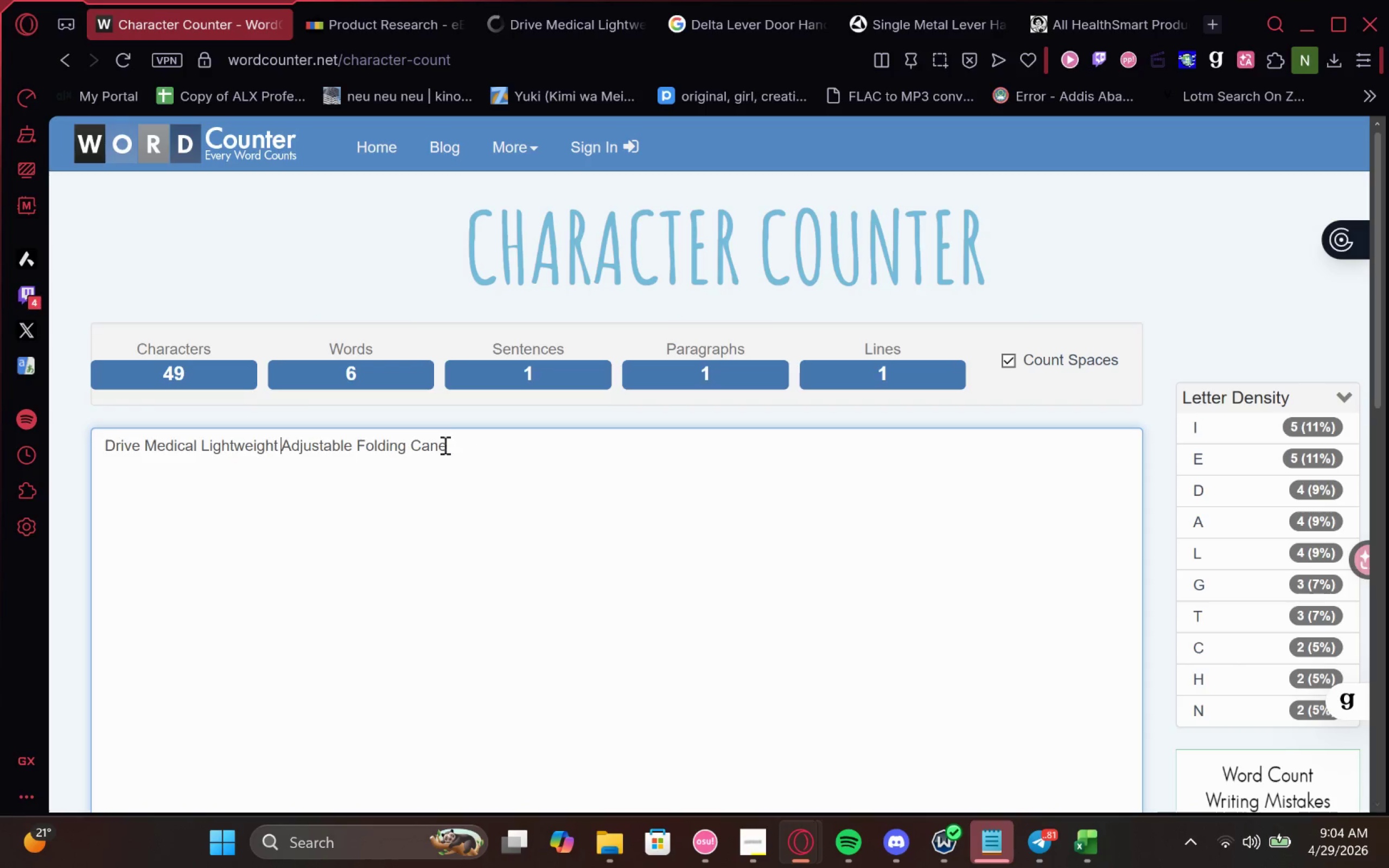 
type(Elderly )
 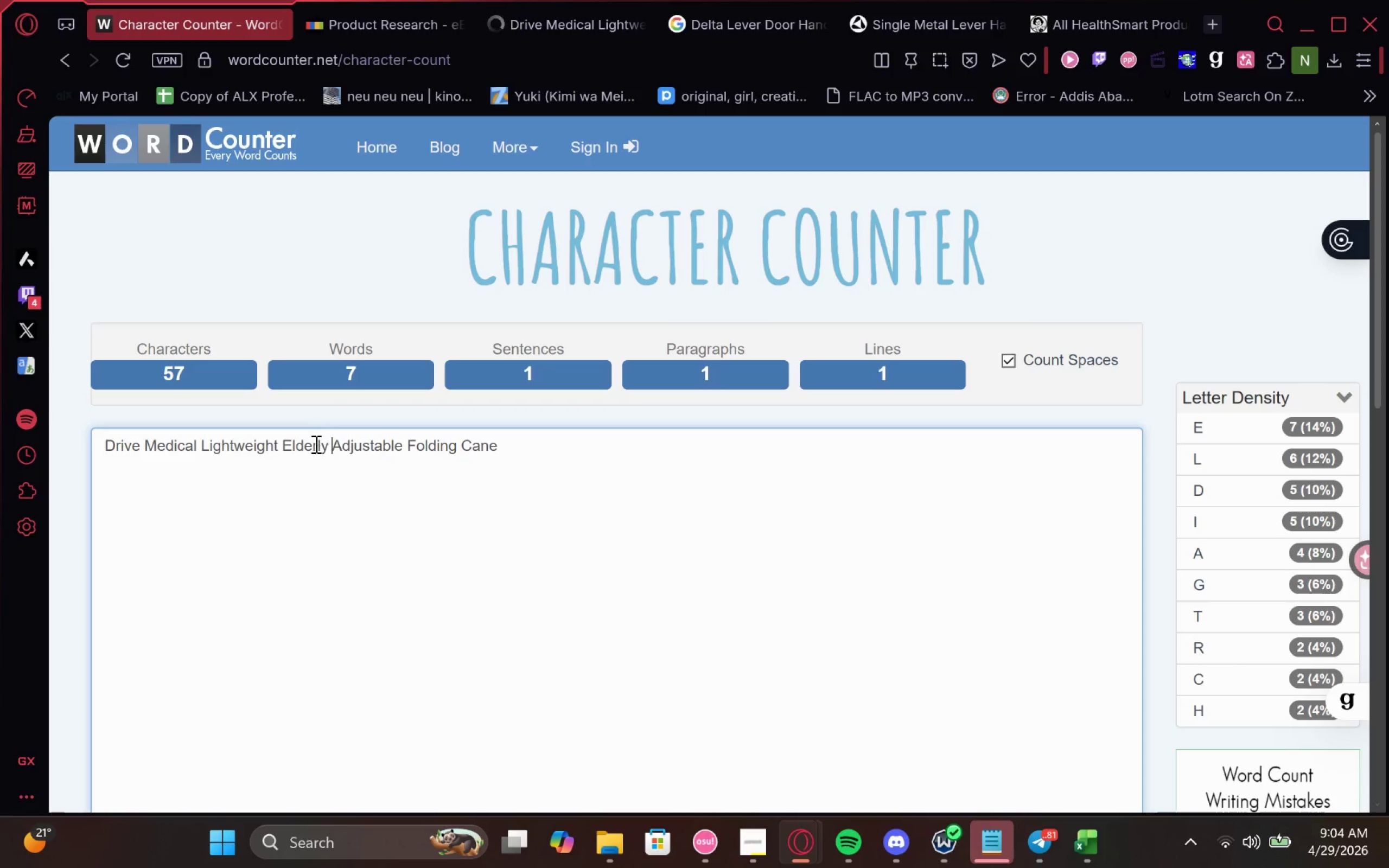 
type(Saftey )
 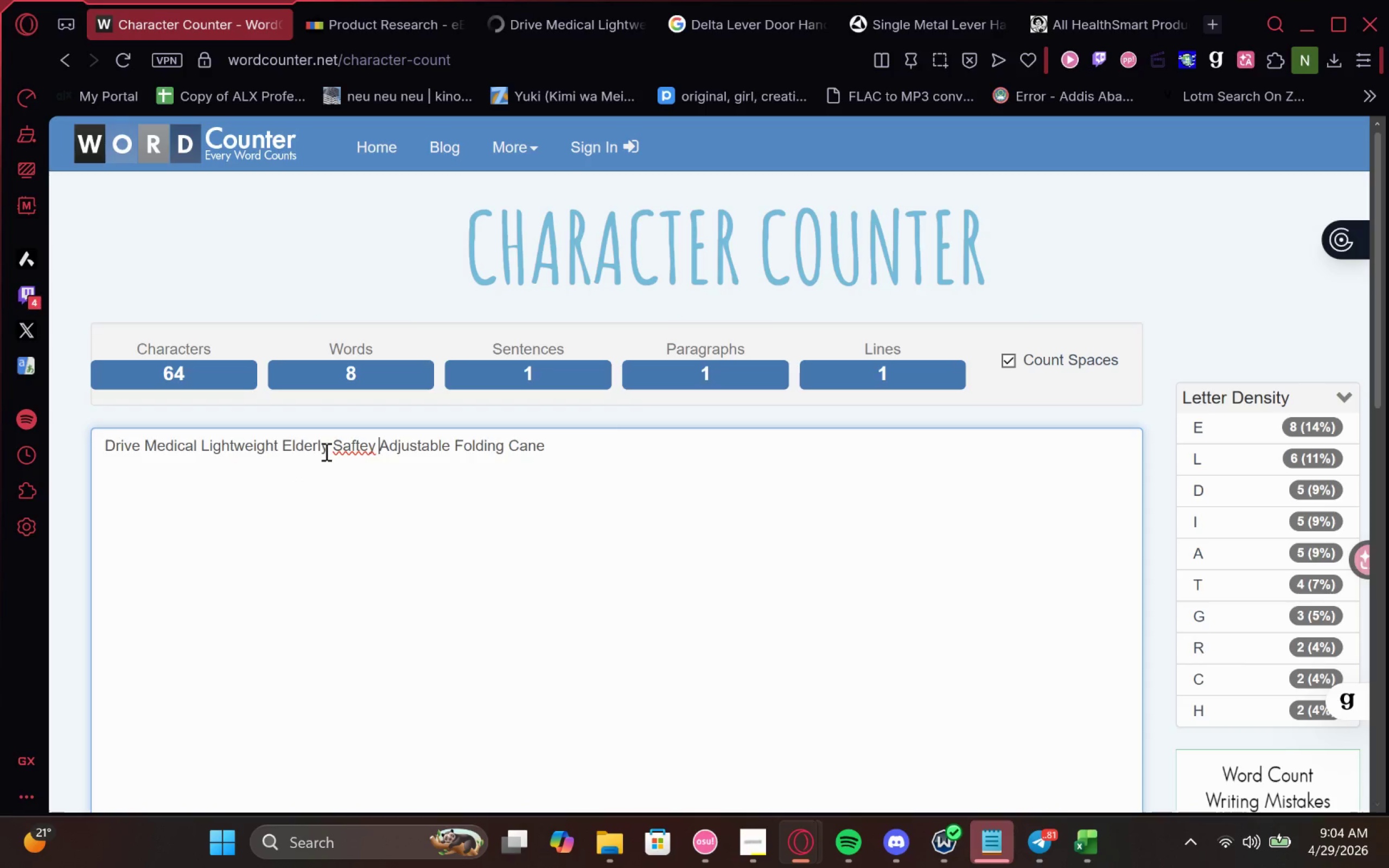 
left_click([363, 443])
 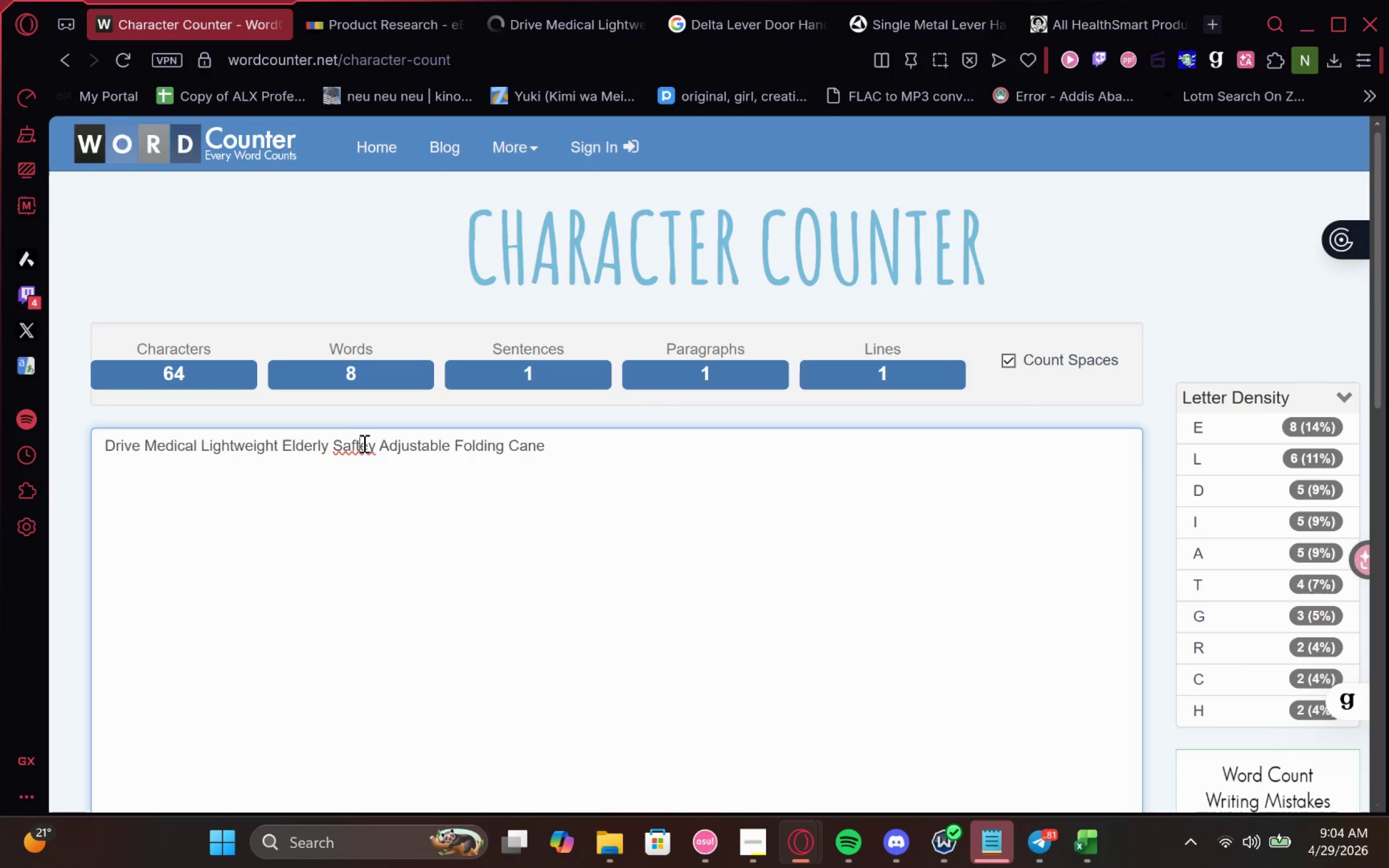 
key(Backspace)
 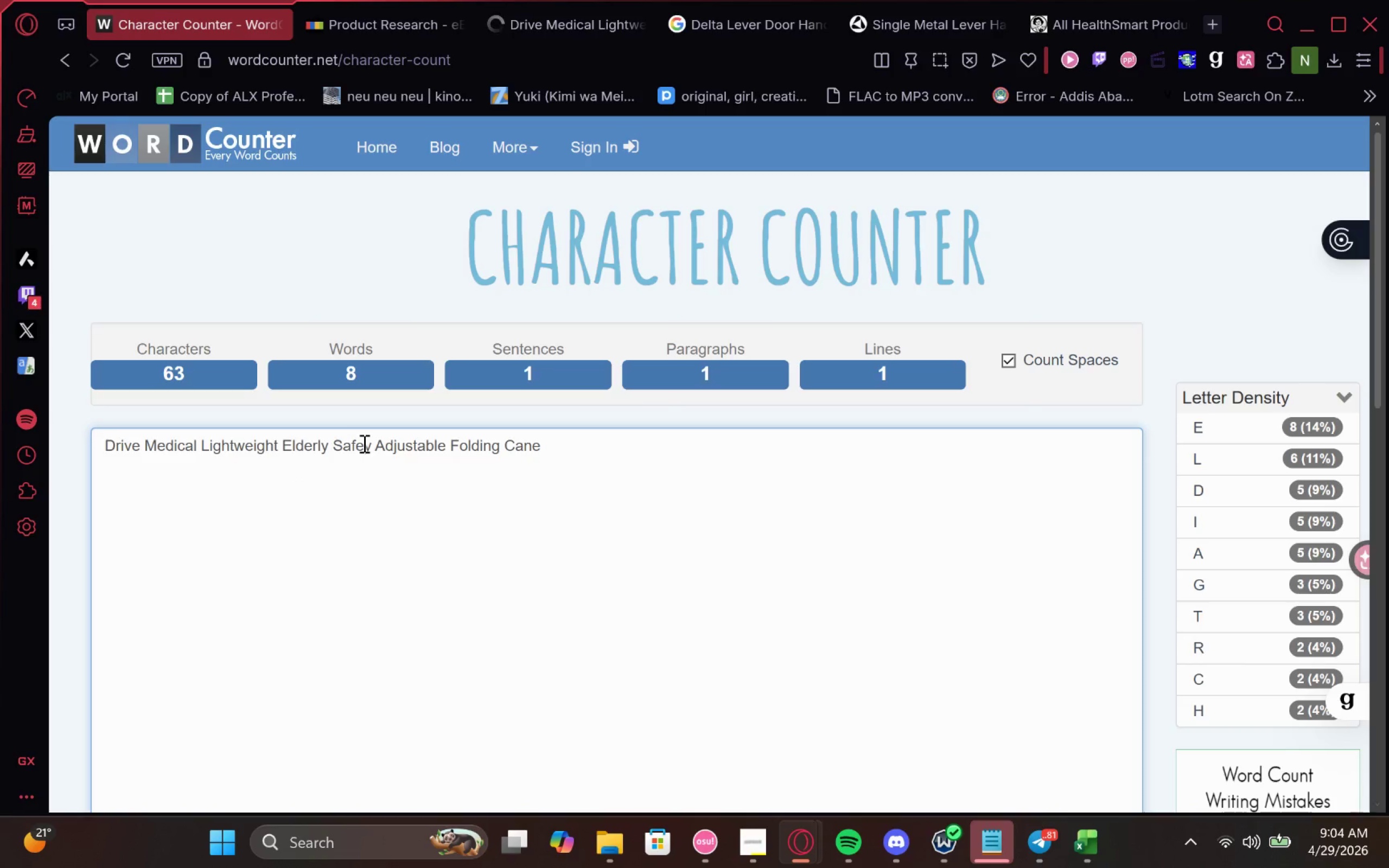 
key(ArrowRight)
 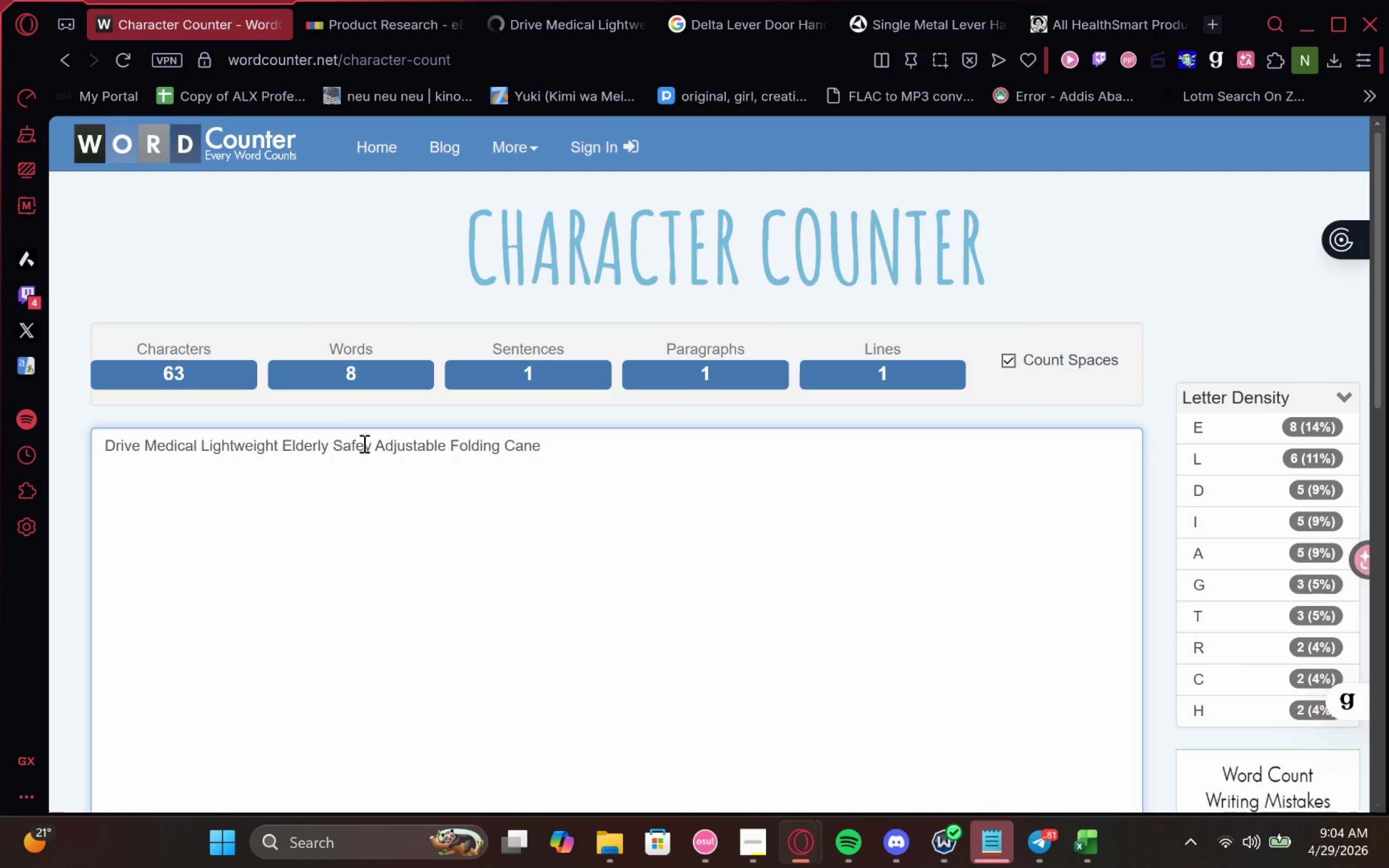 
key(T)
 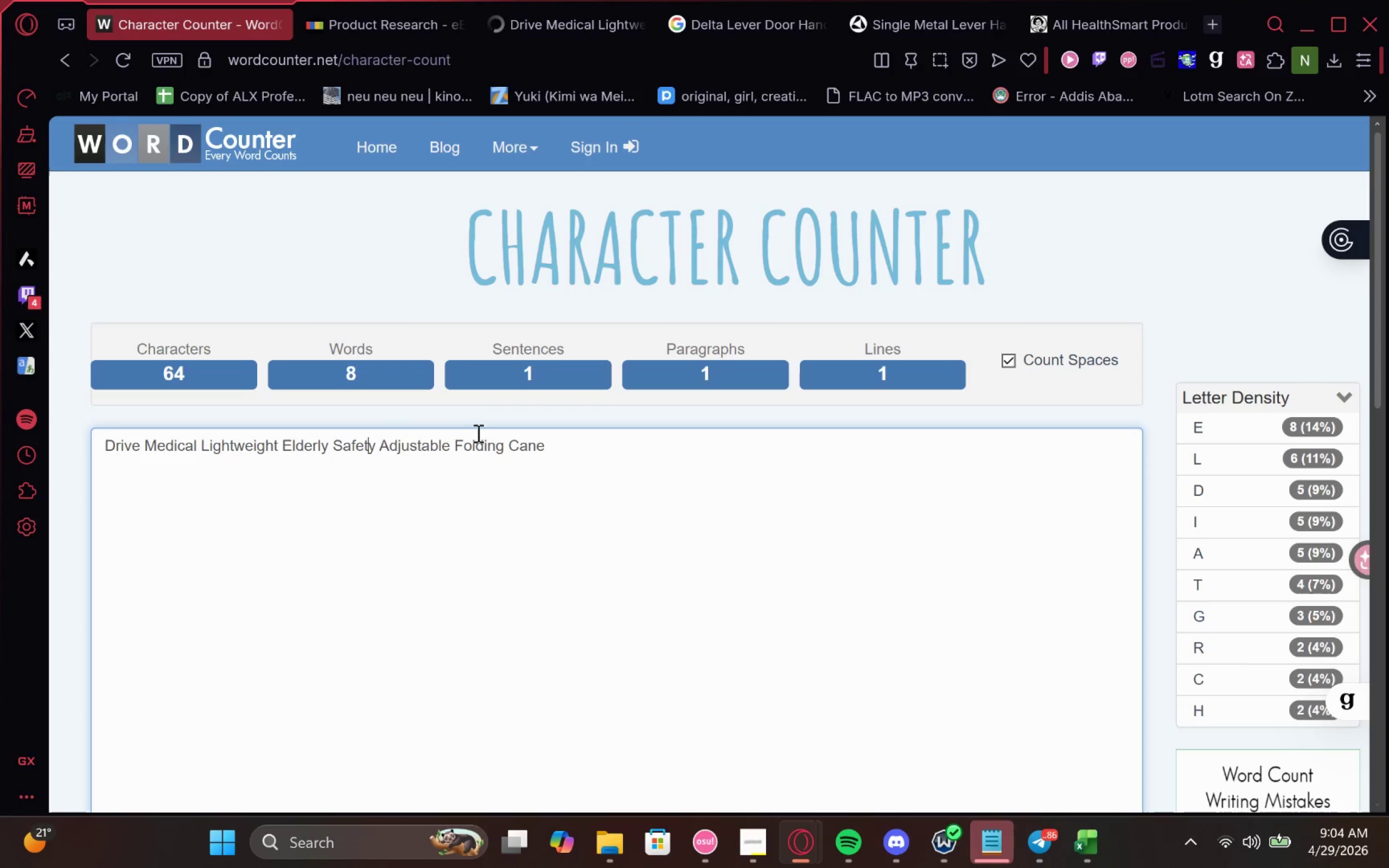 
hold_key(key=ArrowRight, duration=1.5)
 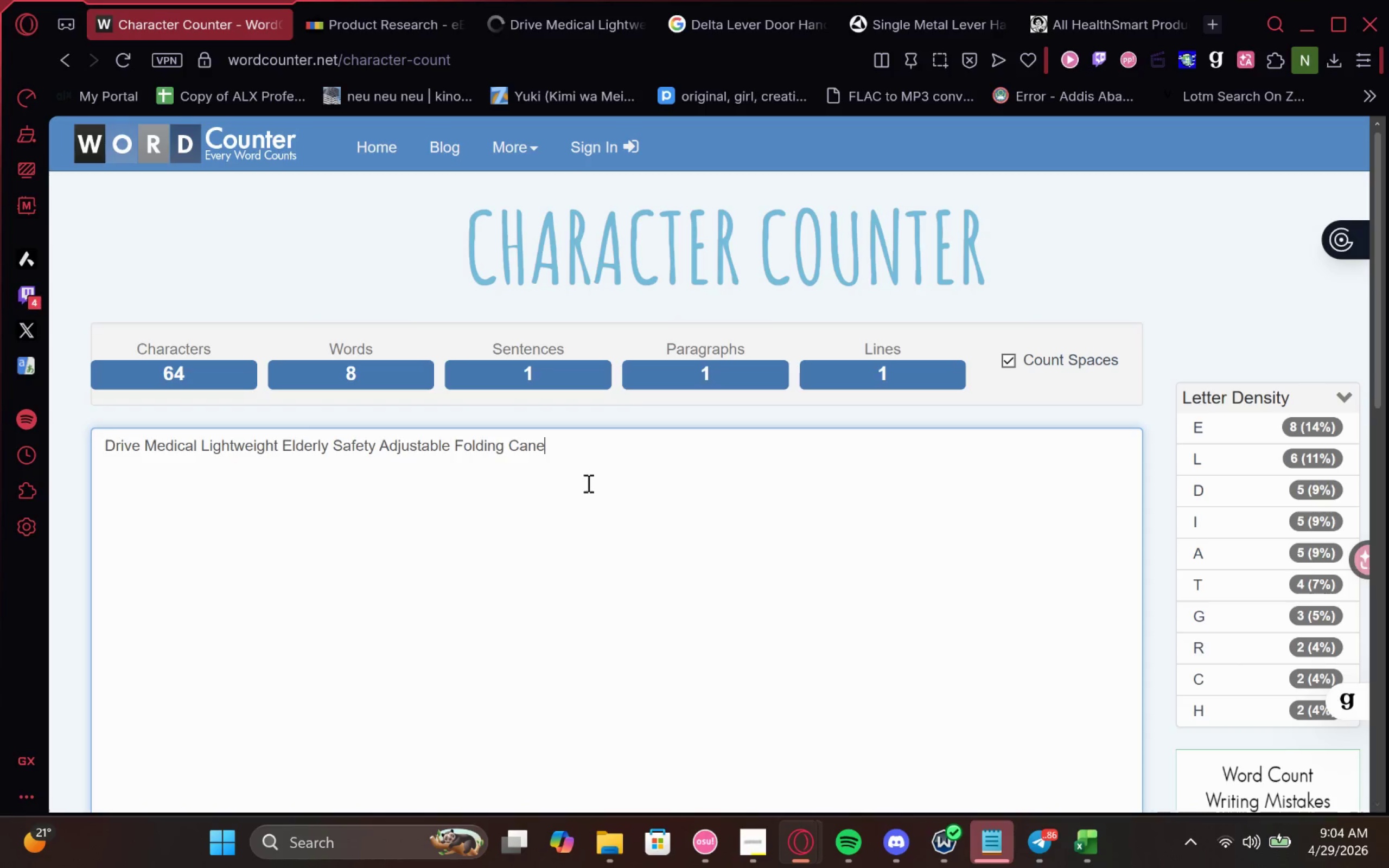 
key(Space)
 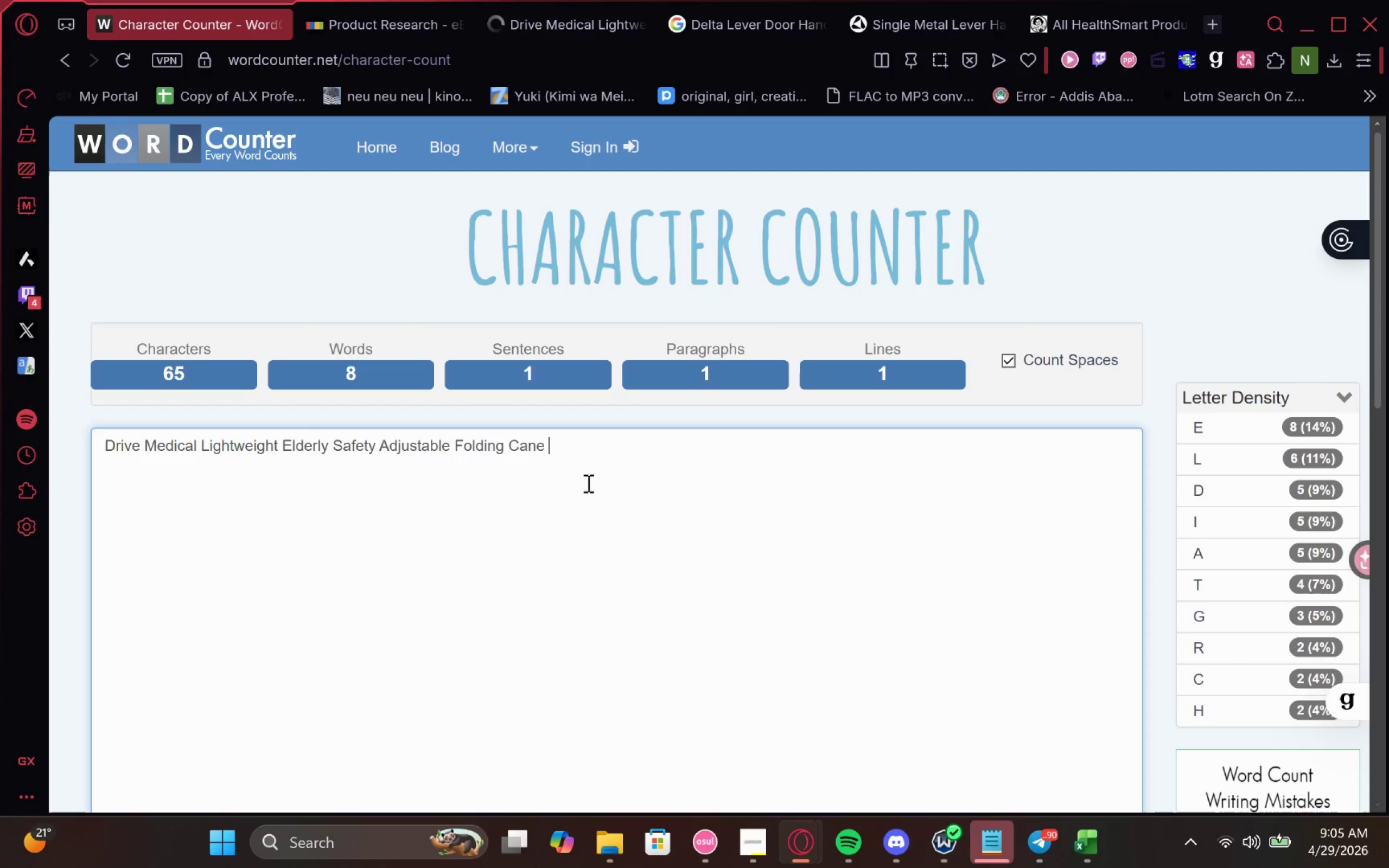 
wait(8.28)
 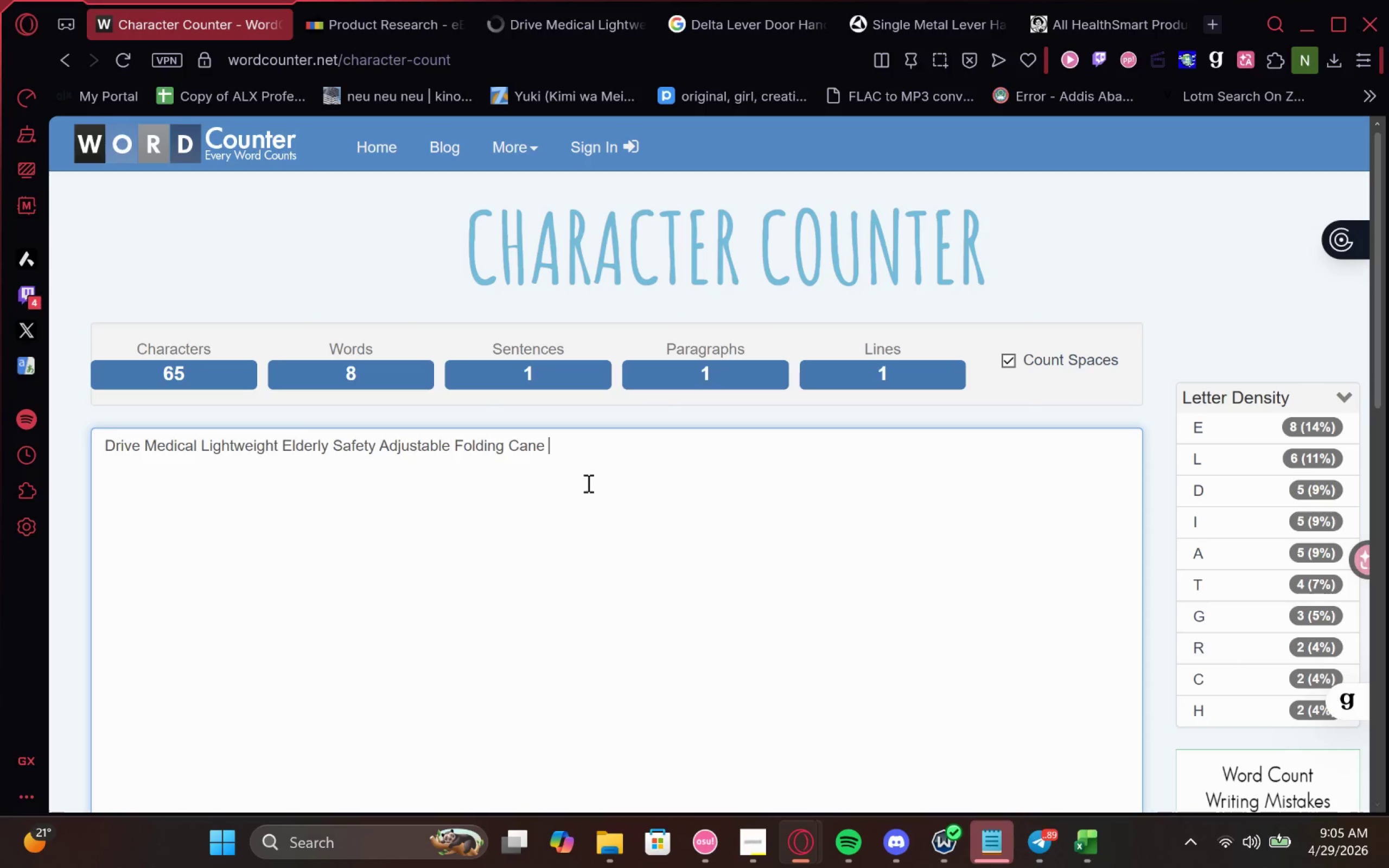 
type(ADA Compliant )
key(Backspace)
 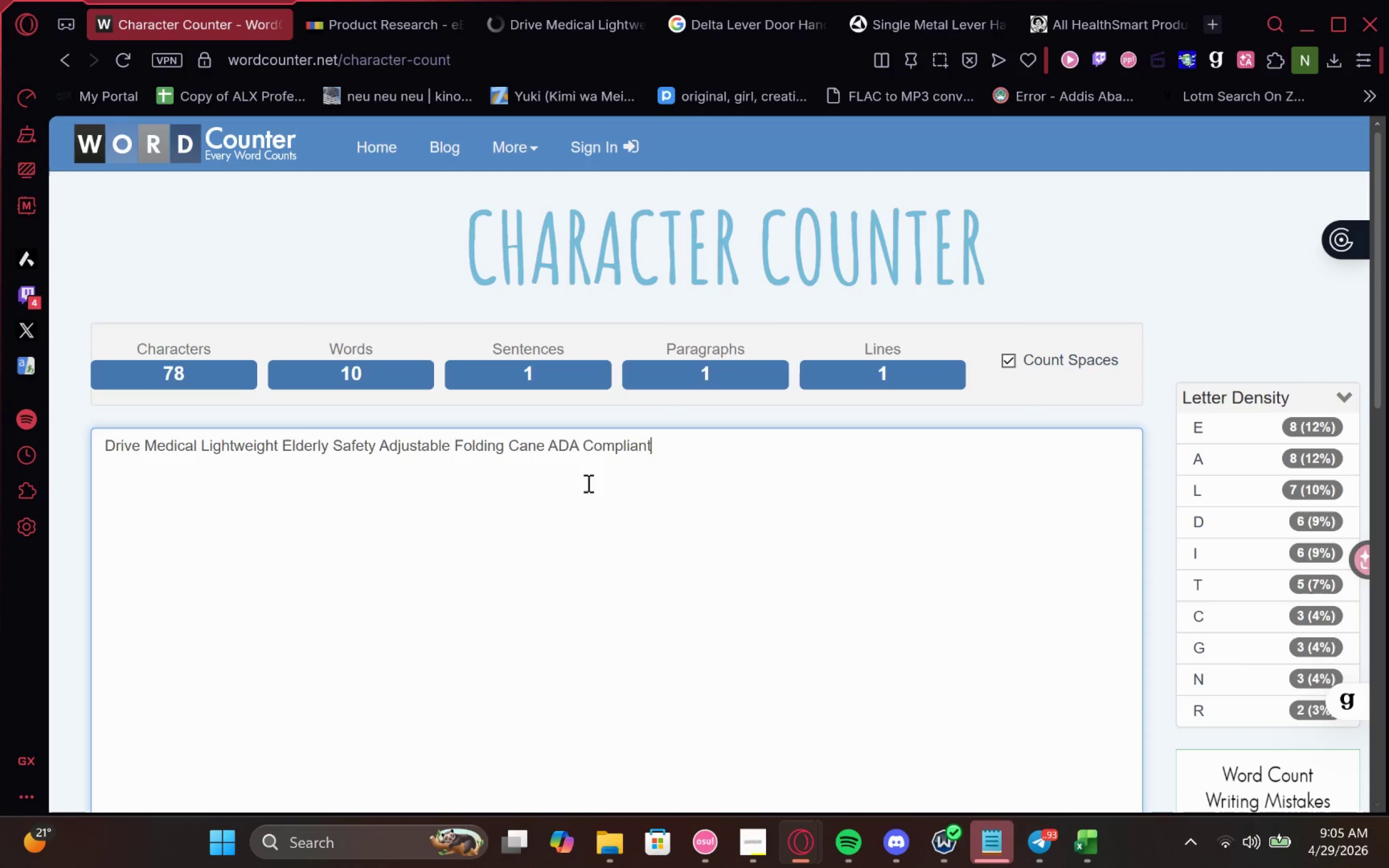 
left_click_drag(start_coordinate=[723, 442], to_coordinate=[0, 339])
 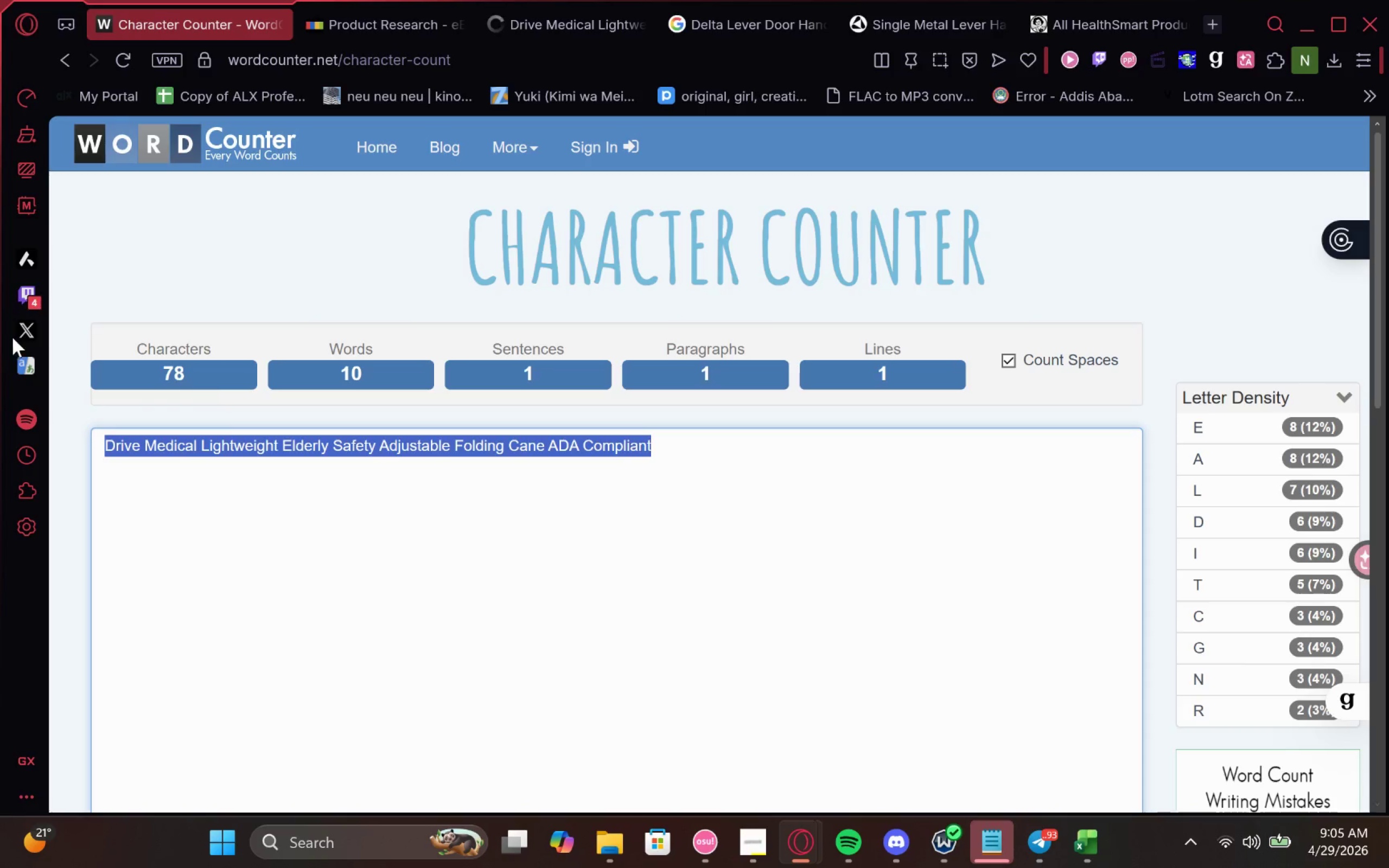 
hold_key(key=ControlLeft, duration=0.74)
 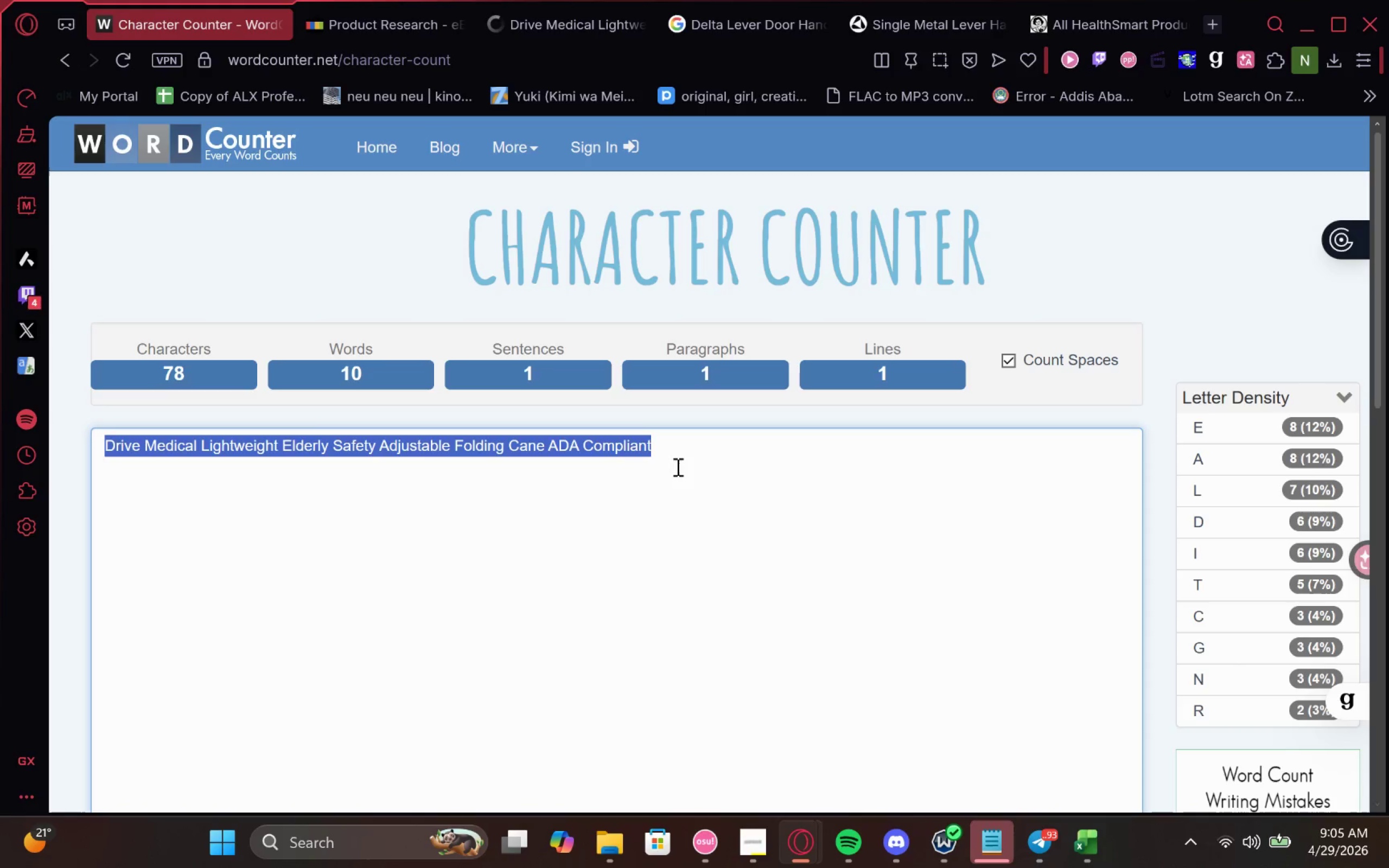 
key(Control+C)
 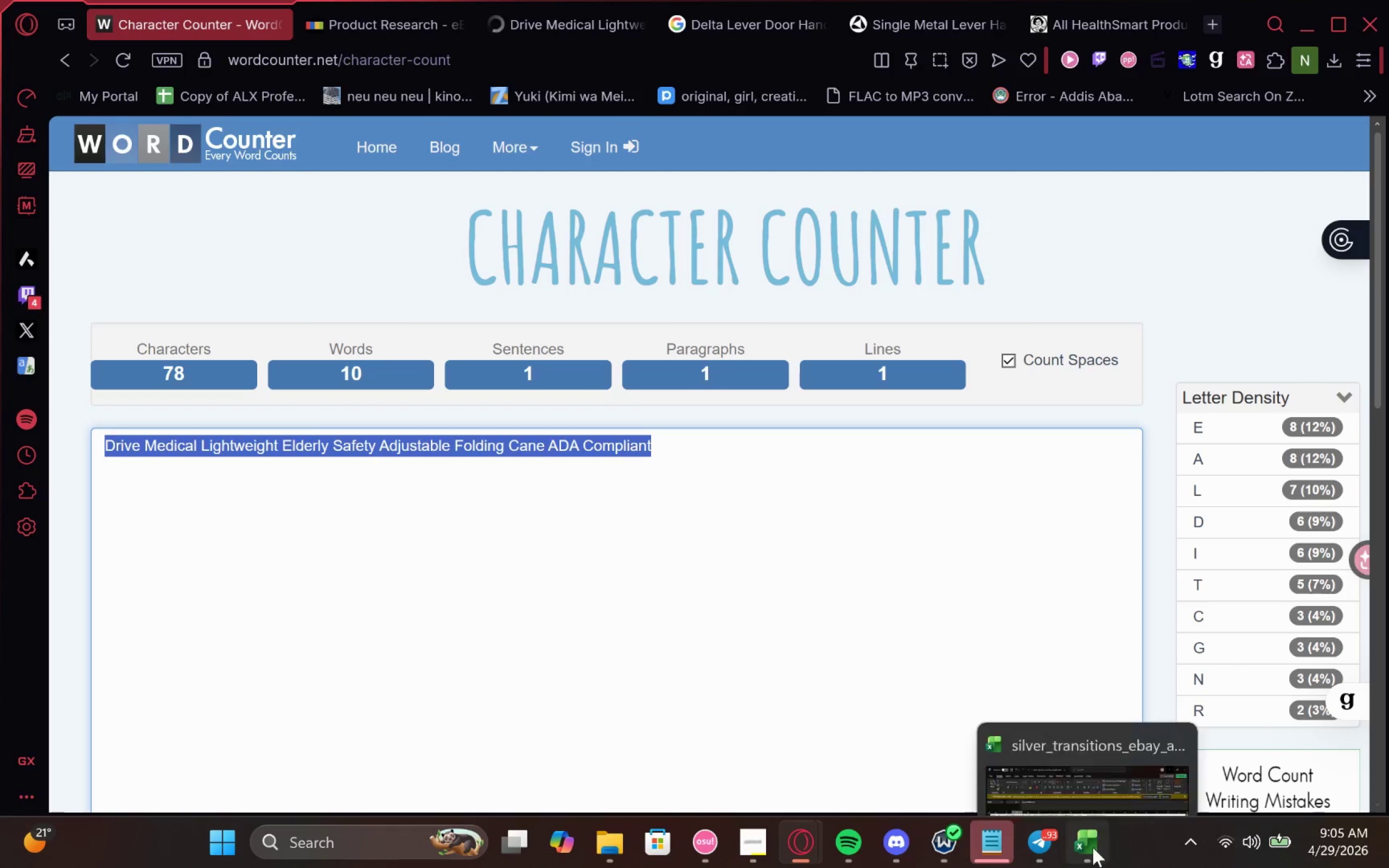 
left_click([1093, 847])
 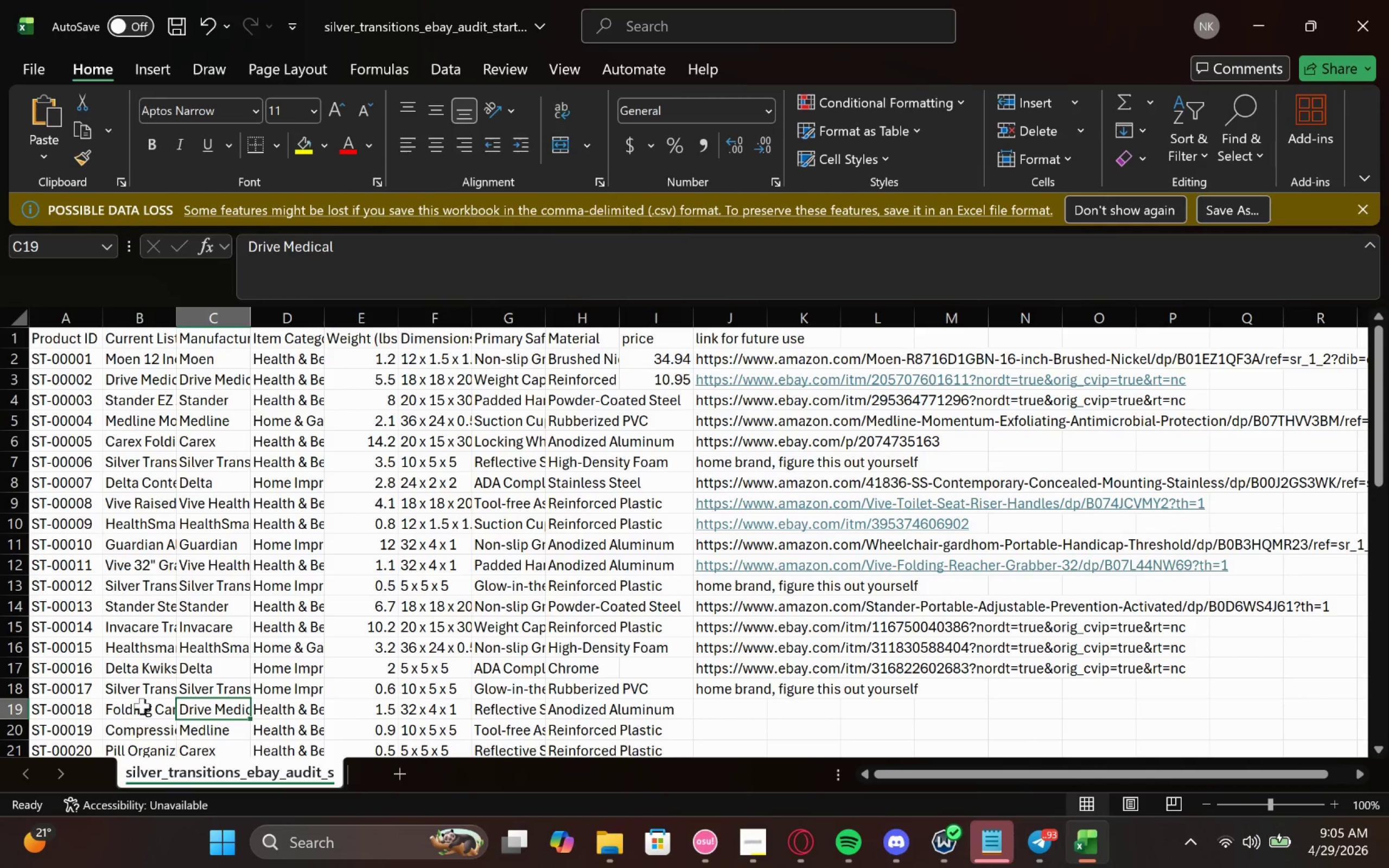 
left_click([142, 712])
 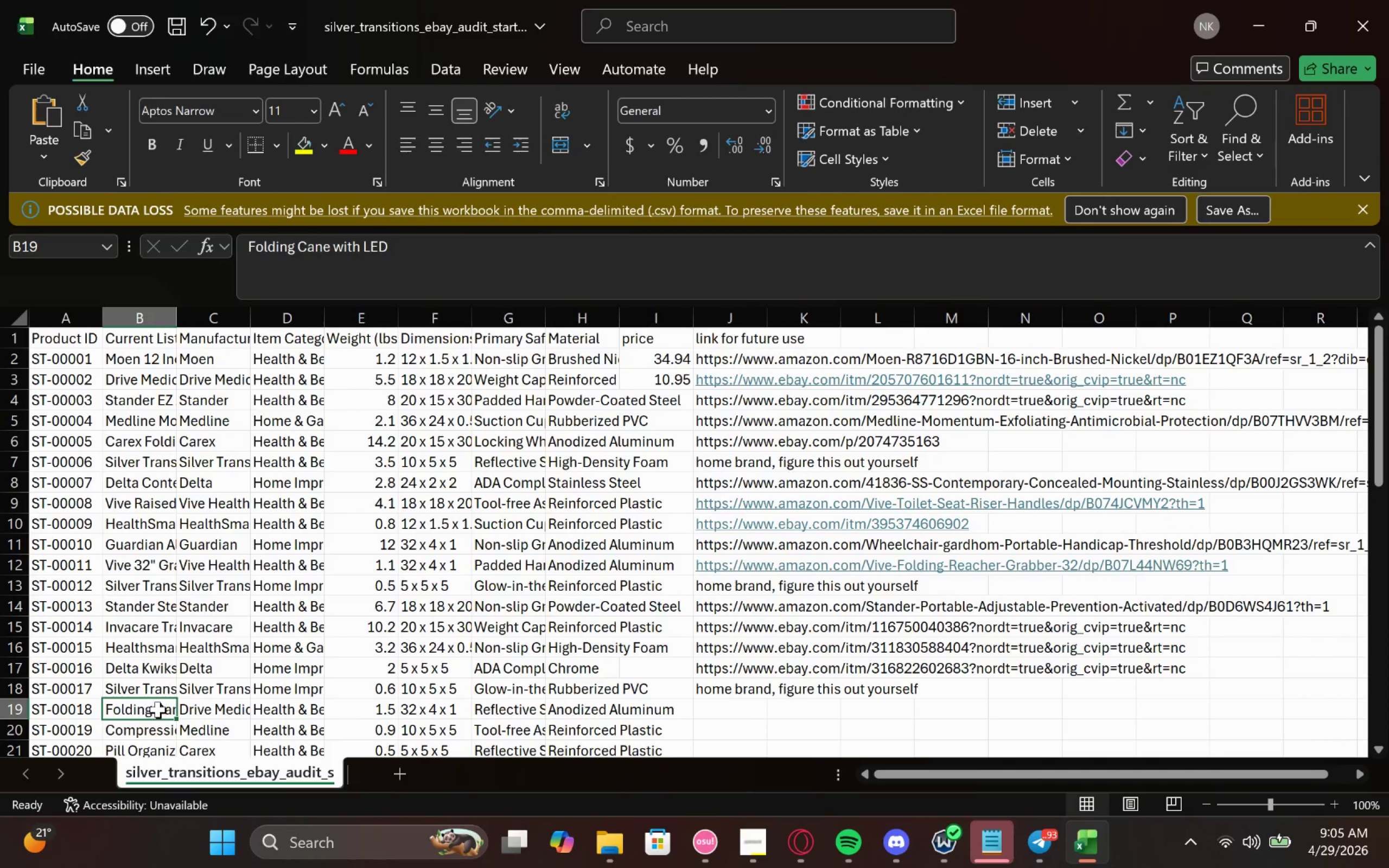 
key(Control+V)
 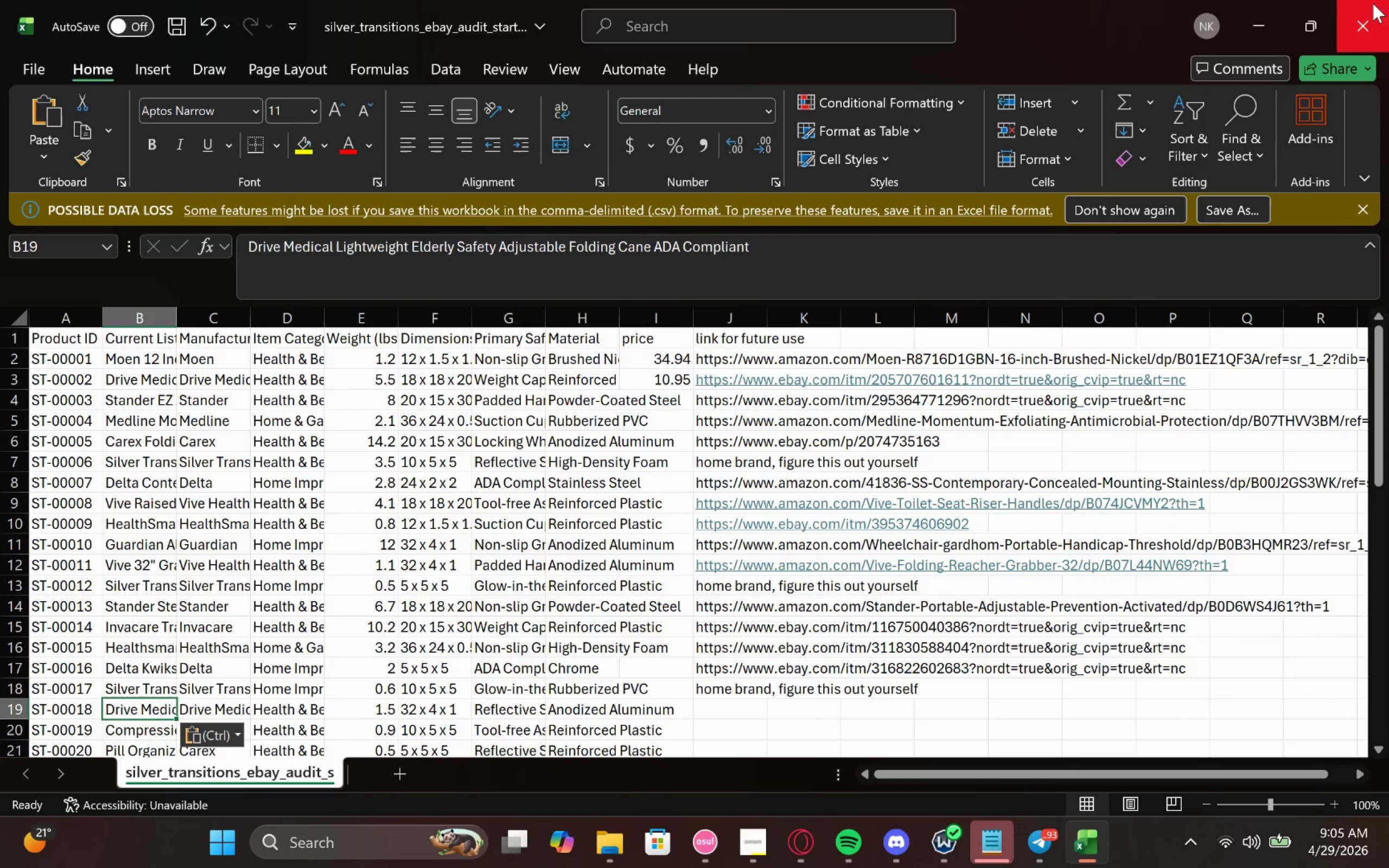 
left_click_drag(start_coordinate=[1252, 33], to_coordinate=[1252, 36])
 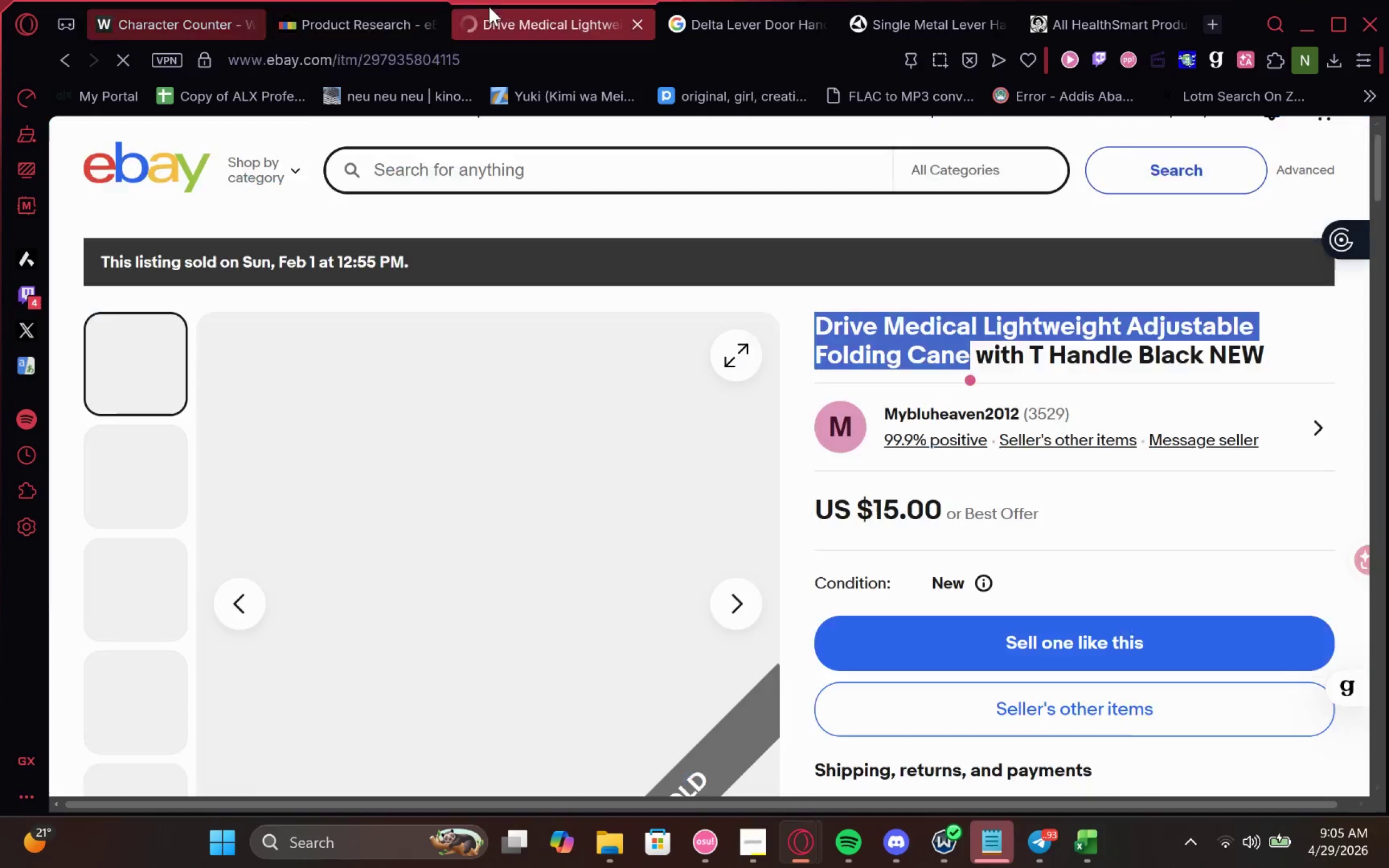 
left_click([467, 61])
 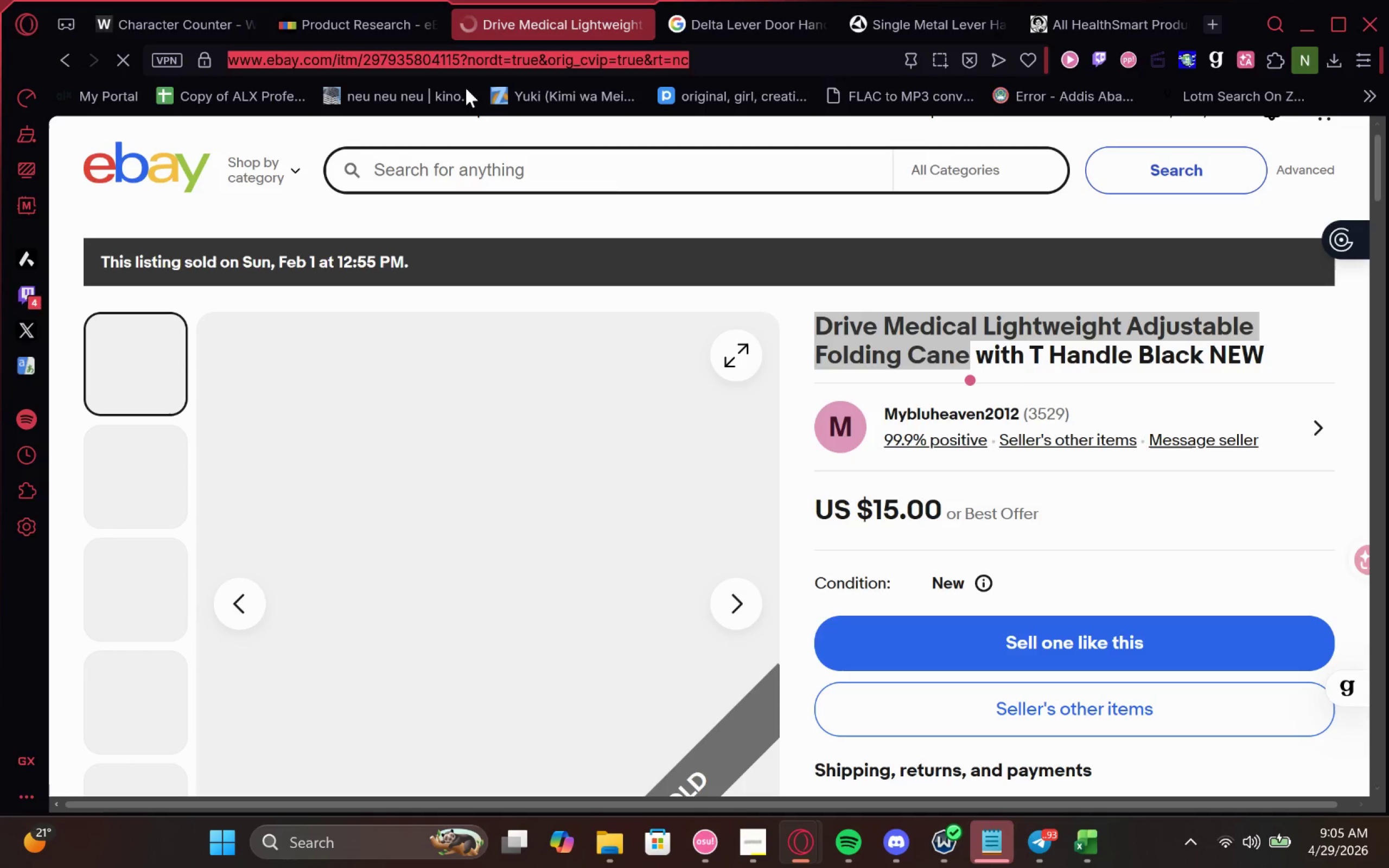 
key(Control+C)
 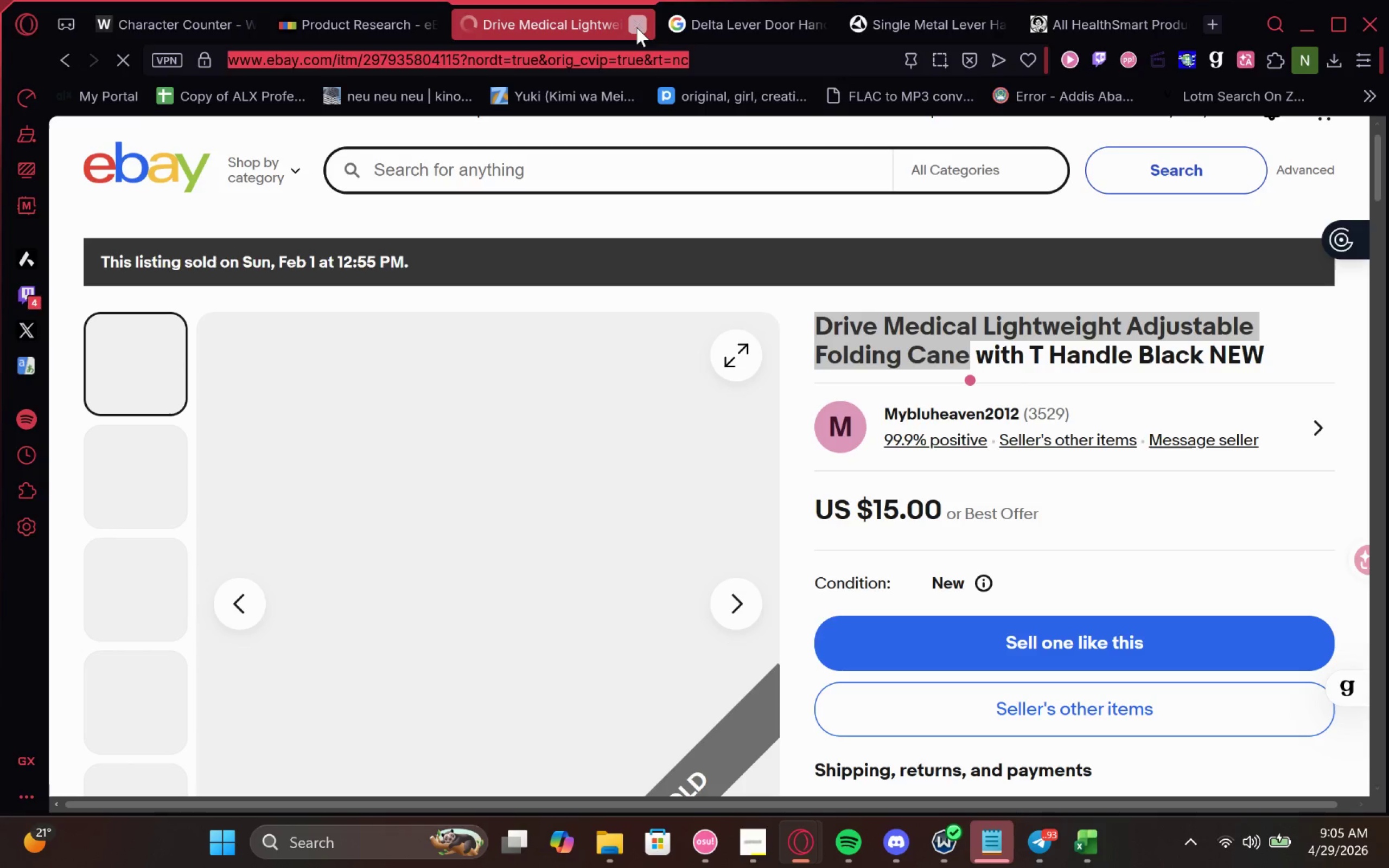 
left_click([636, 27])
 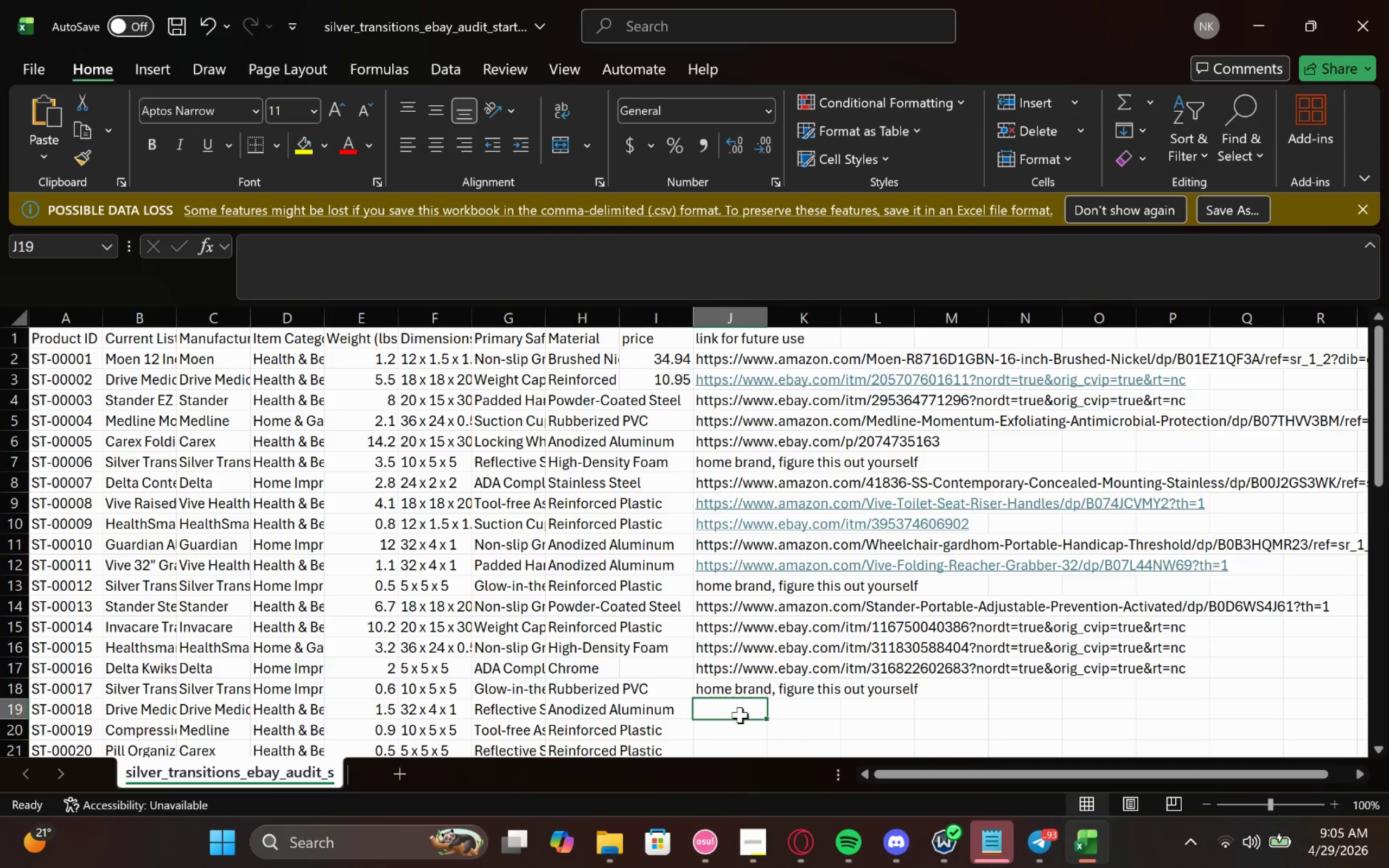 
wait(5.22)
 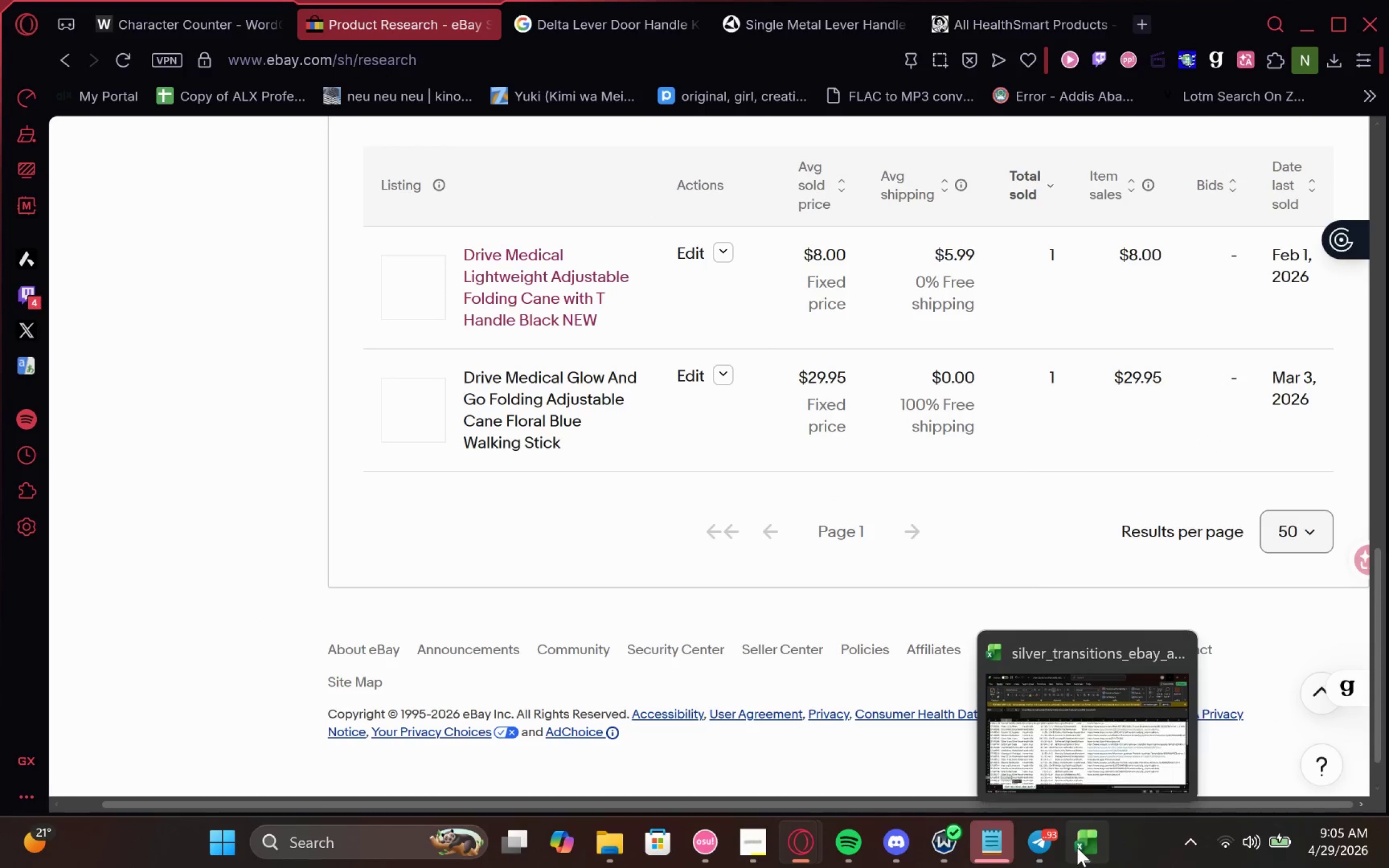 
key(Control+V)
 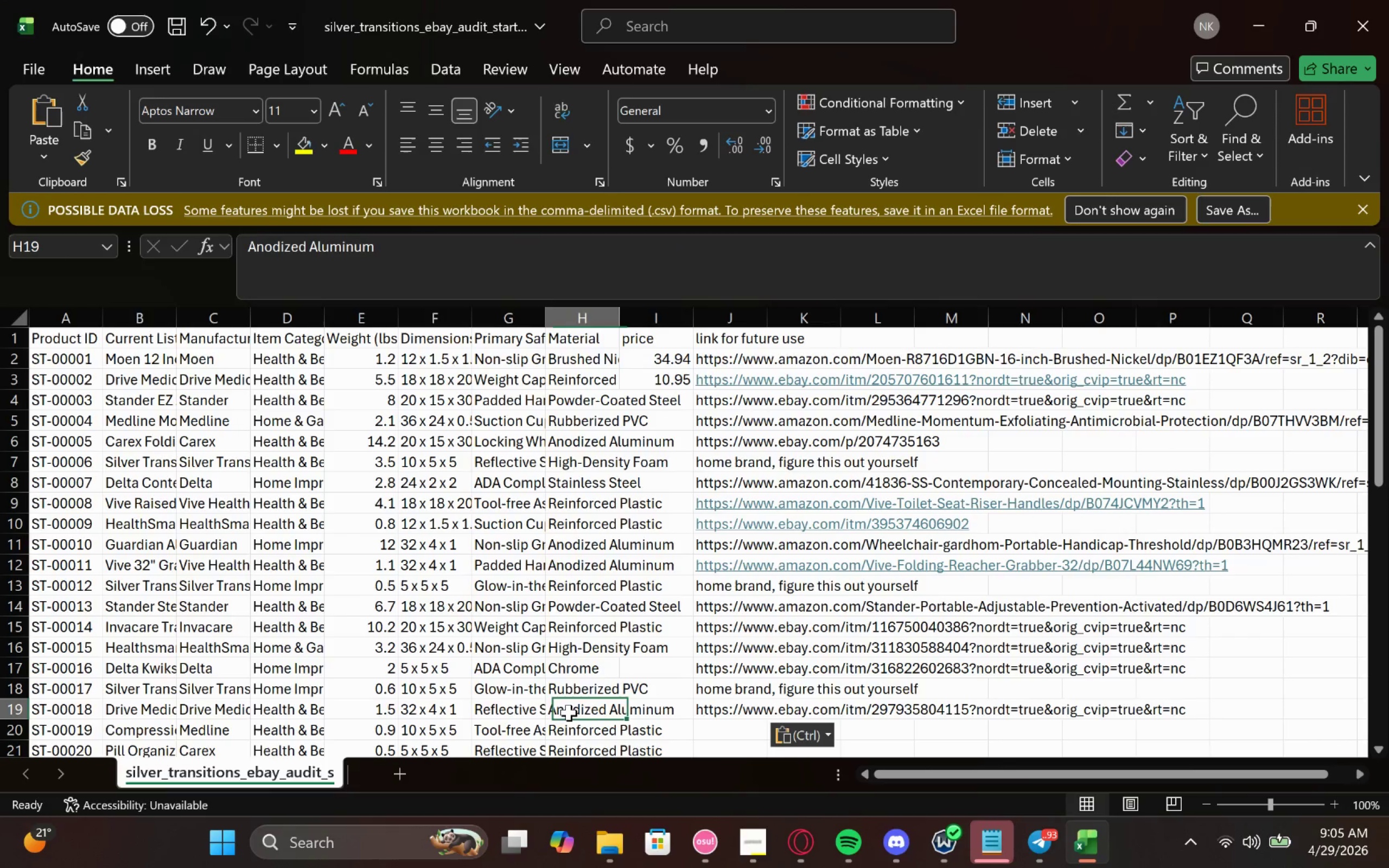 
double_click([502, 713])
 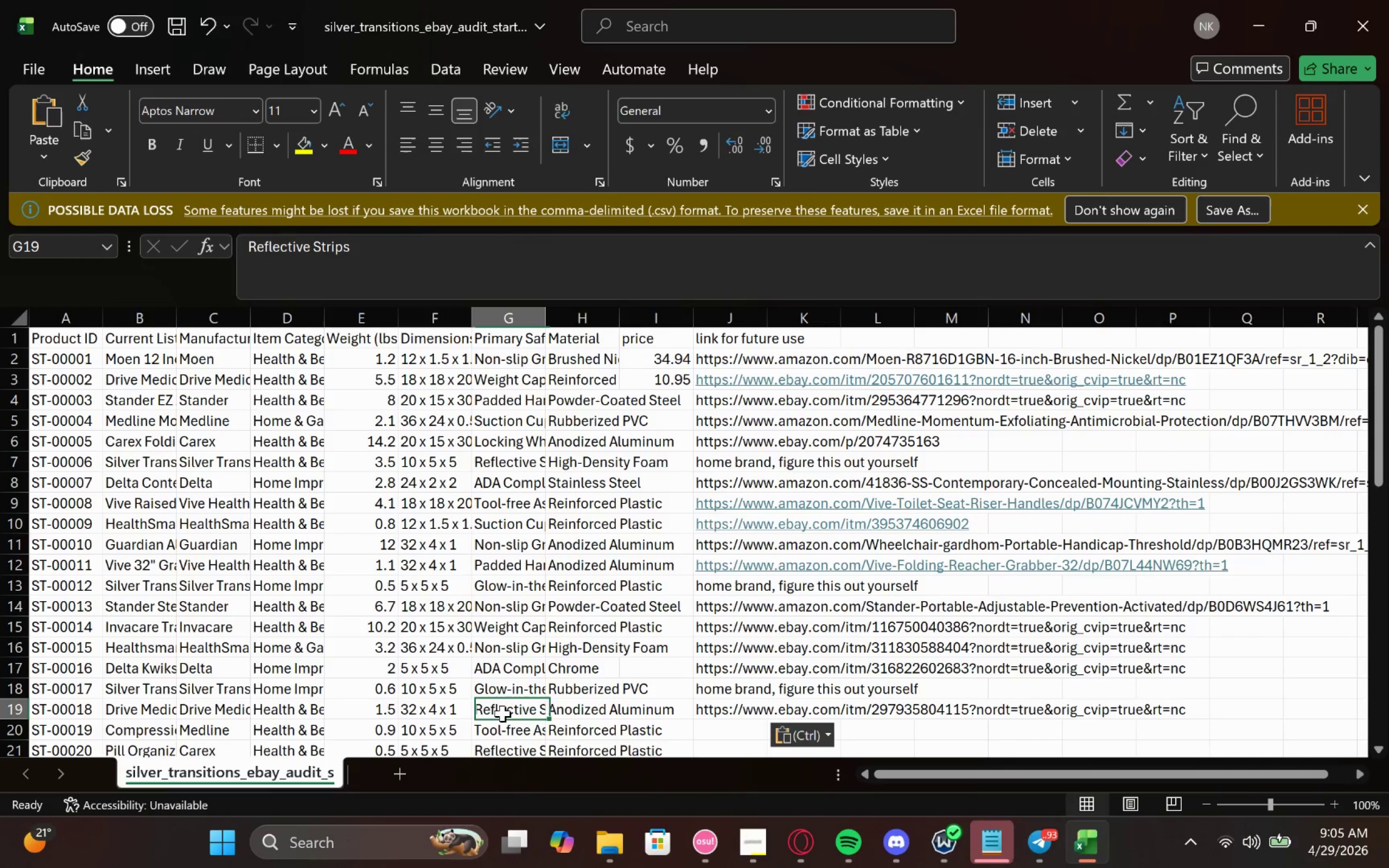 
triple_click([502, 713])
 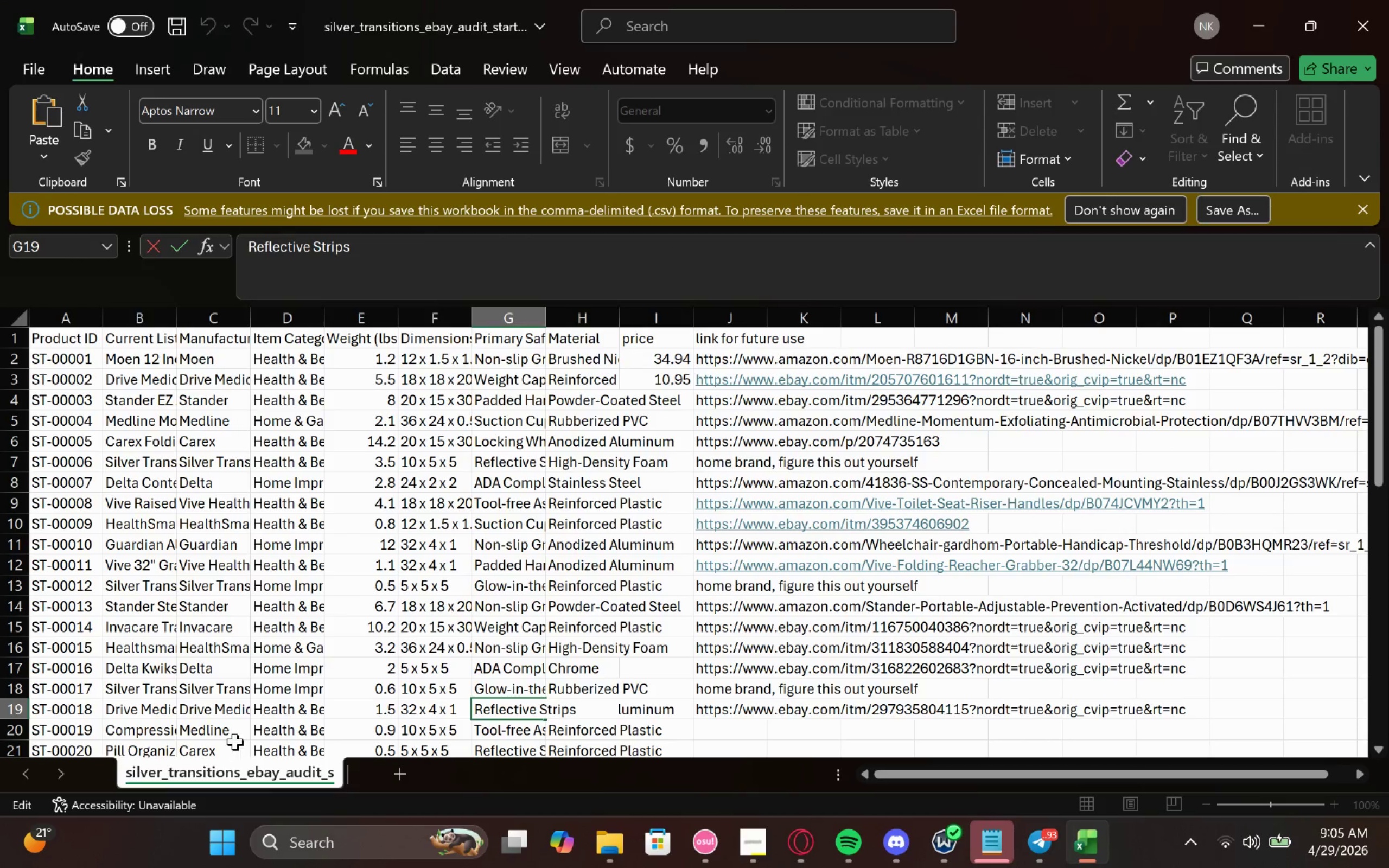 
double_click([116, 711])
 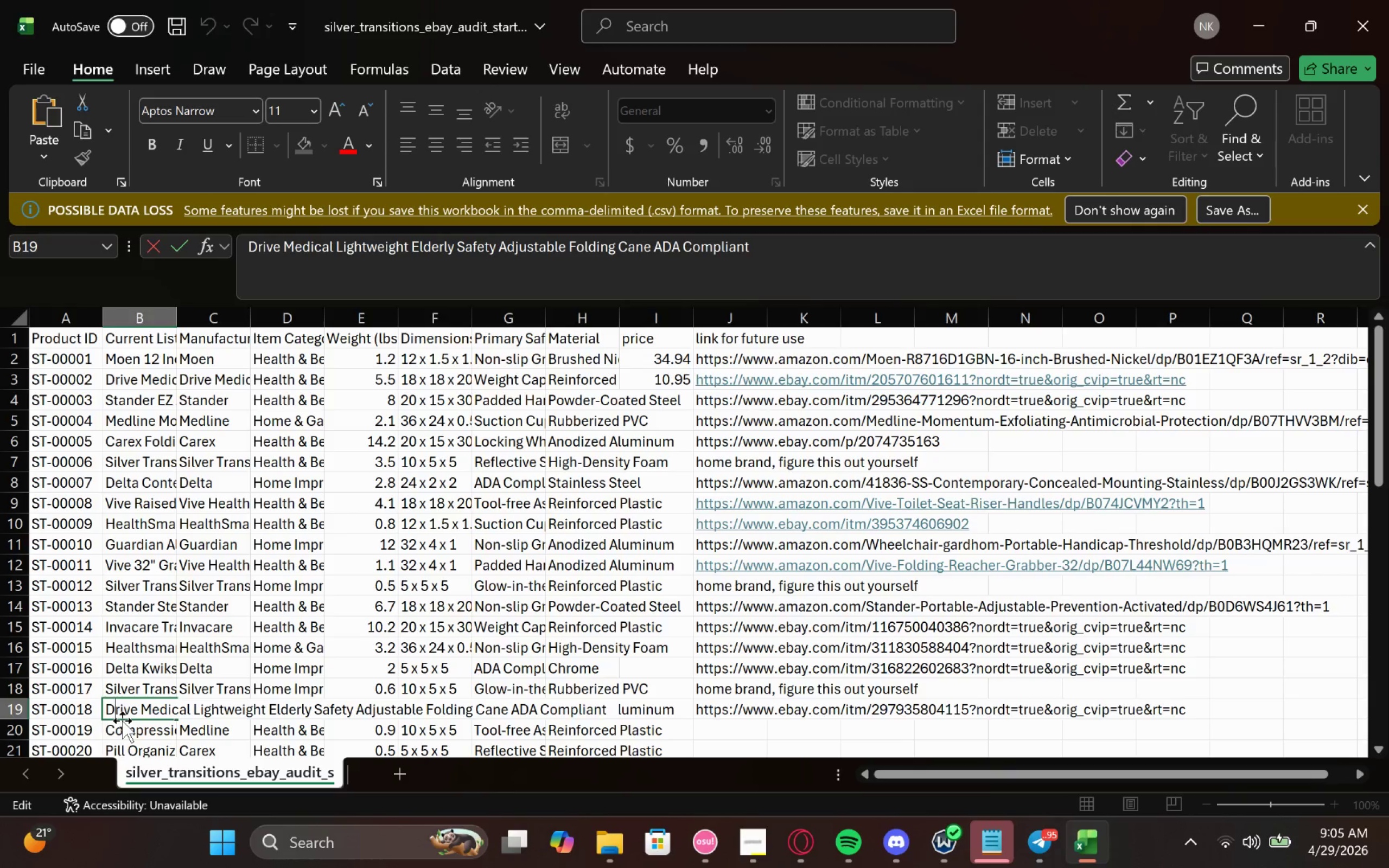 
left_click([183, 724])
 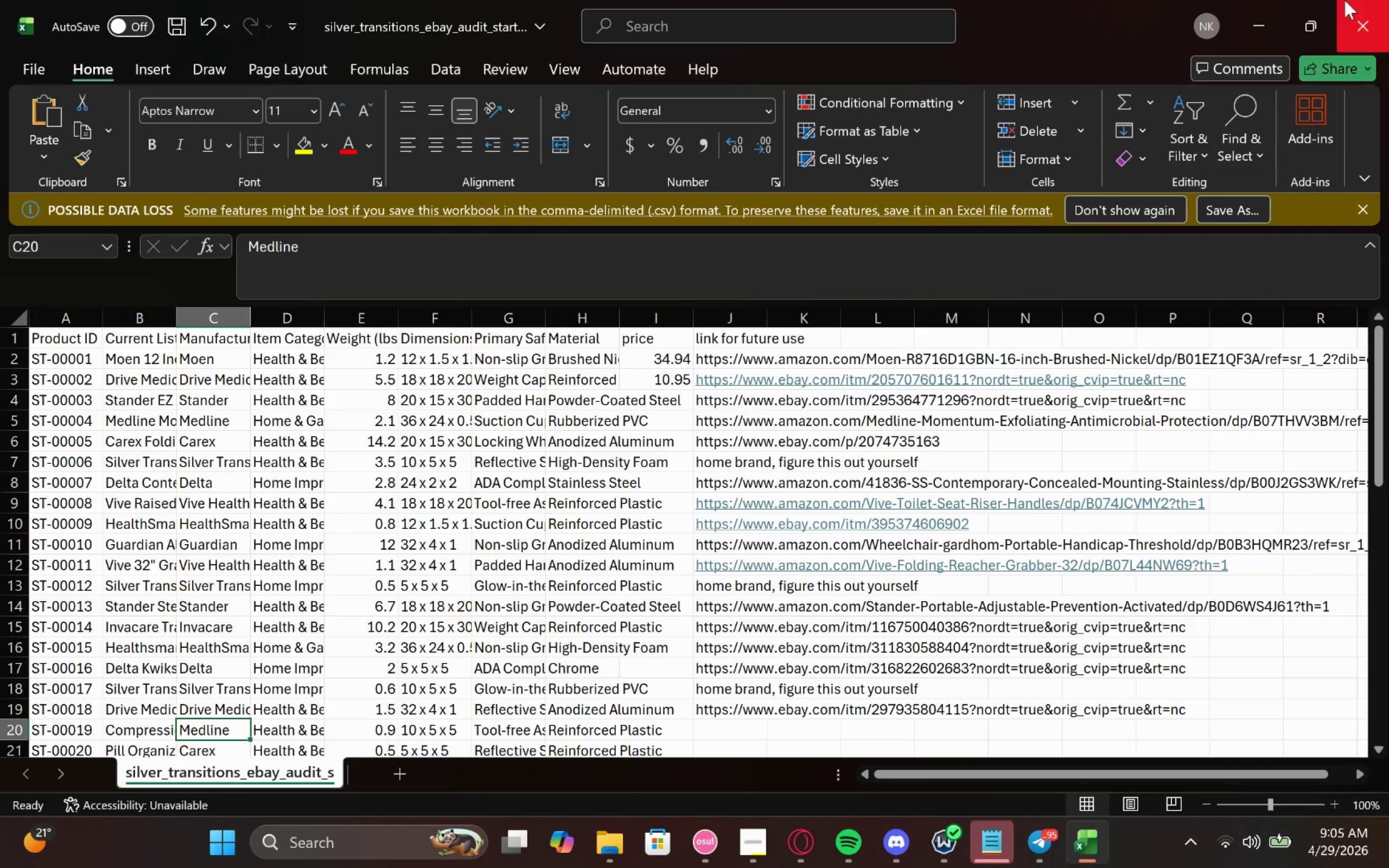 
left_click([1253, 2])
 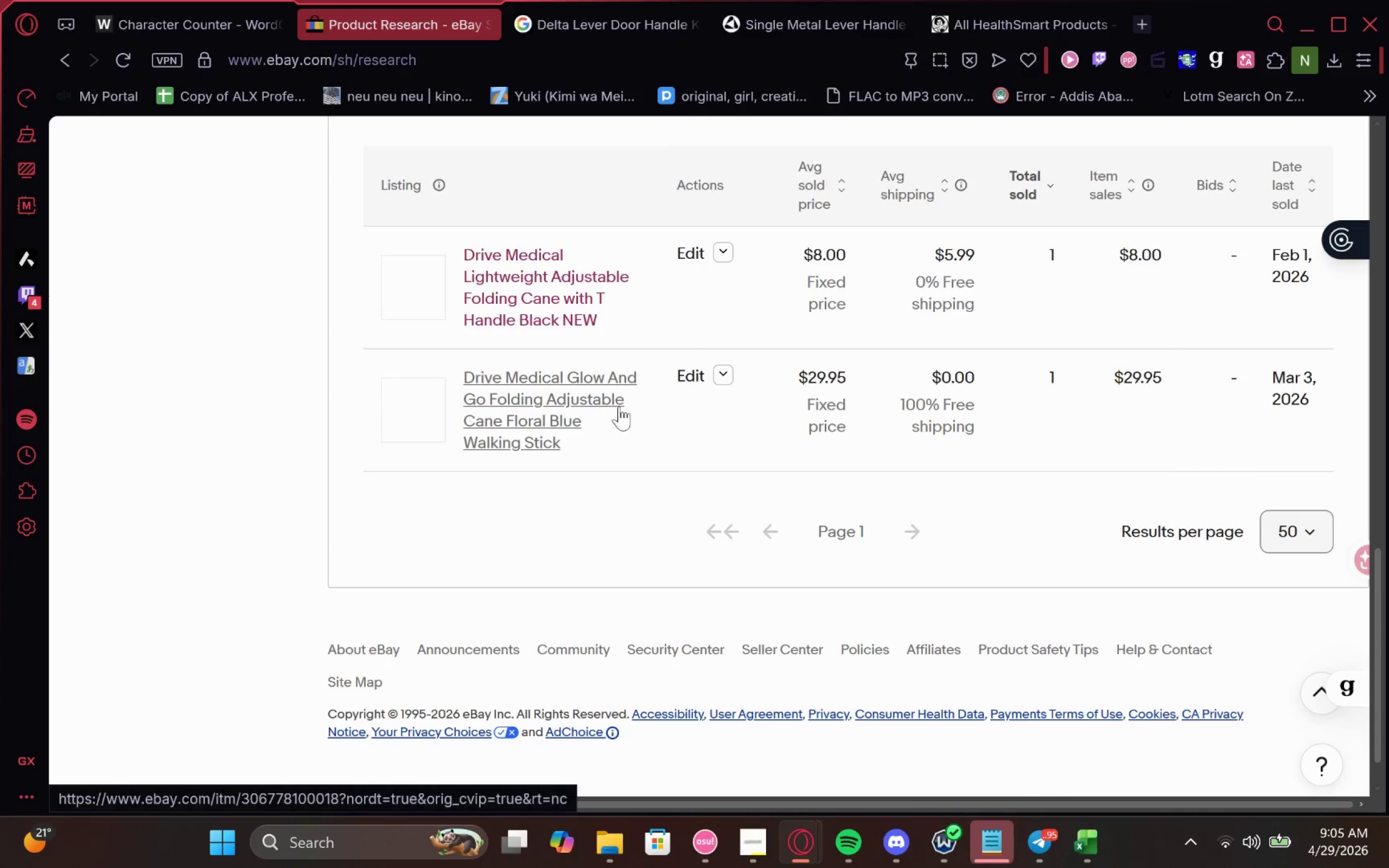 
left_click([613, 392])
 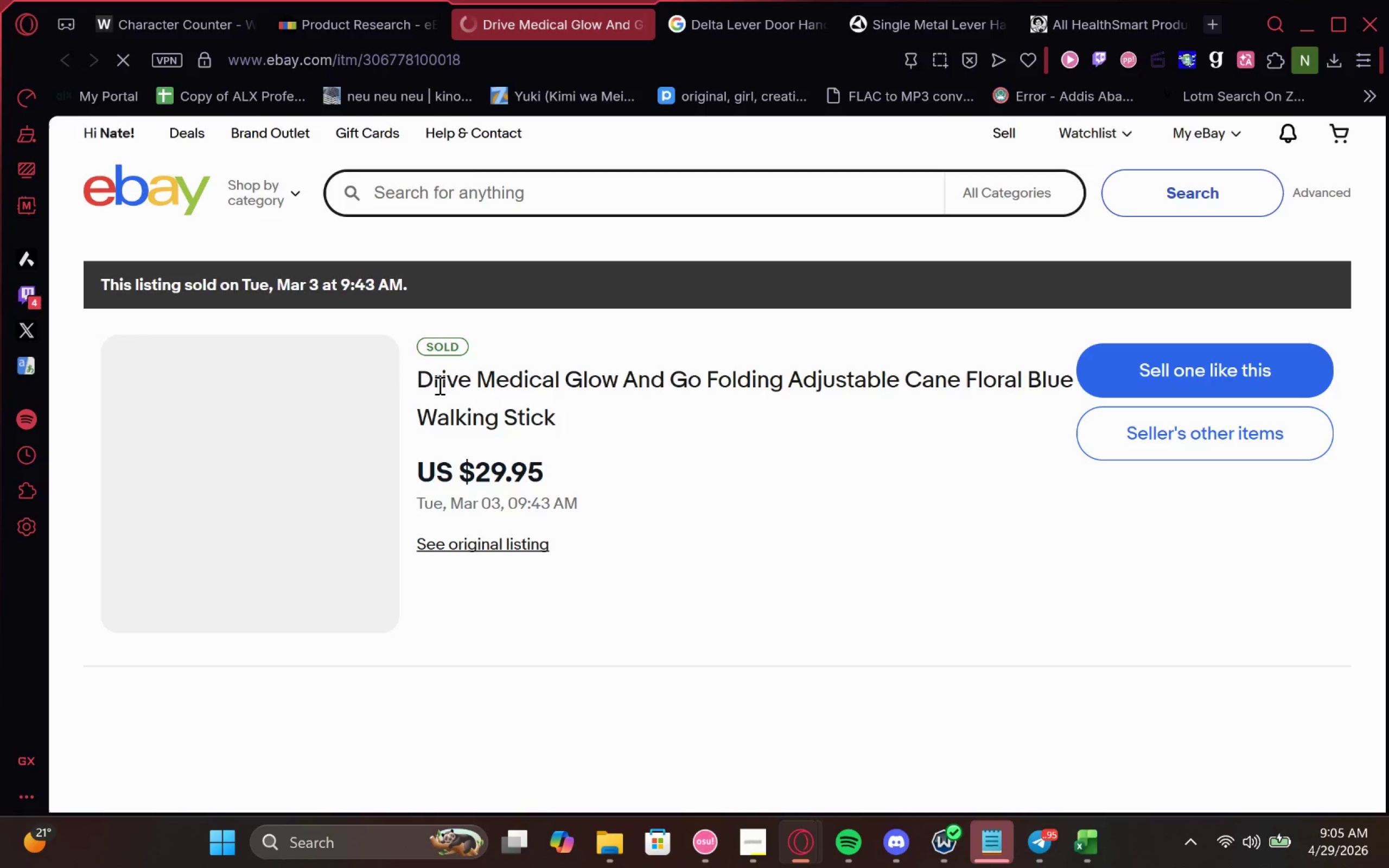 
left_click([487, 520])
 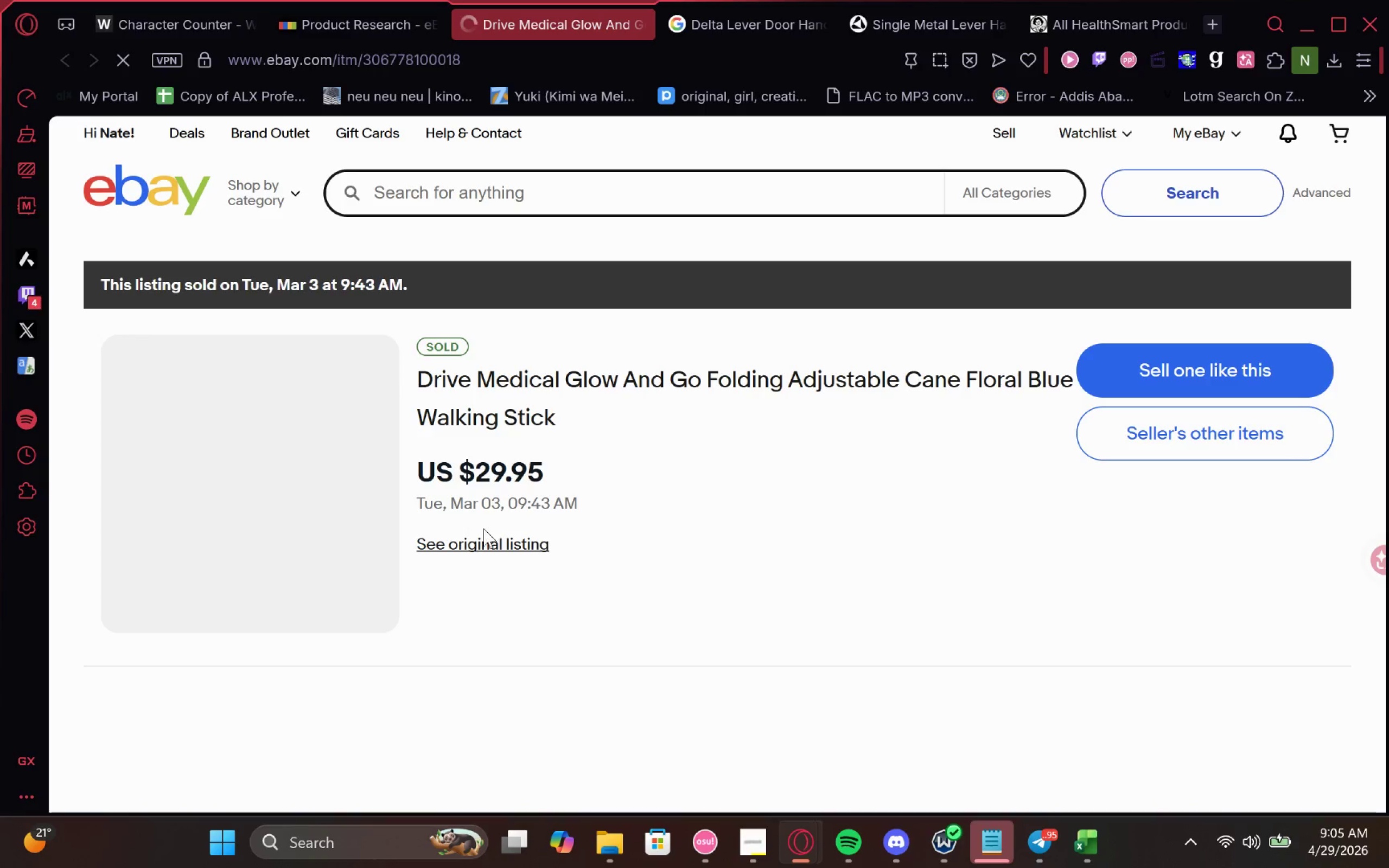 
left_click([480, 548])
 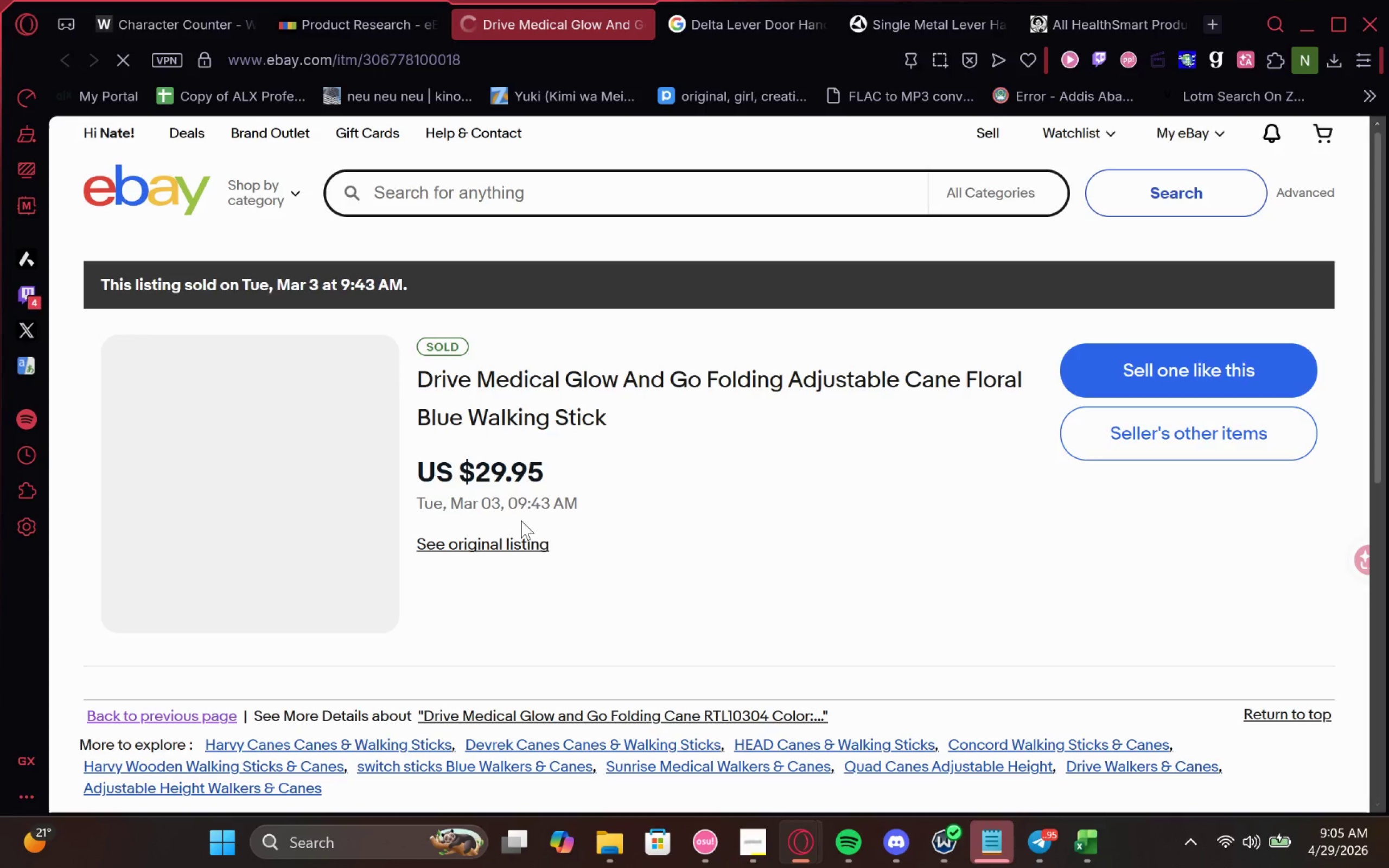 
left_click([509, 524])
 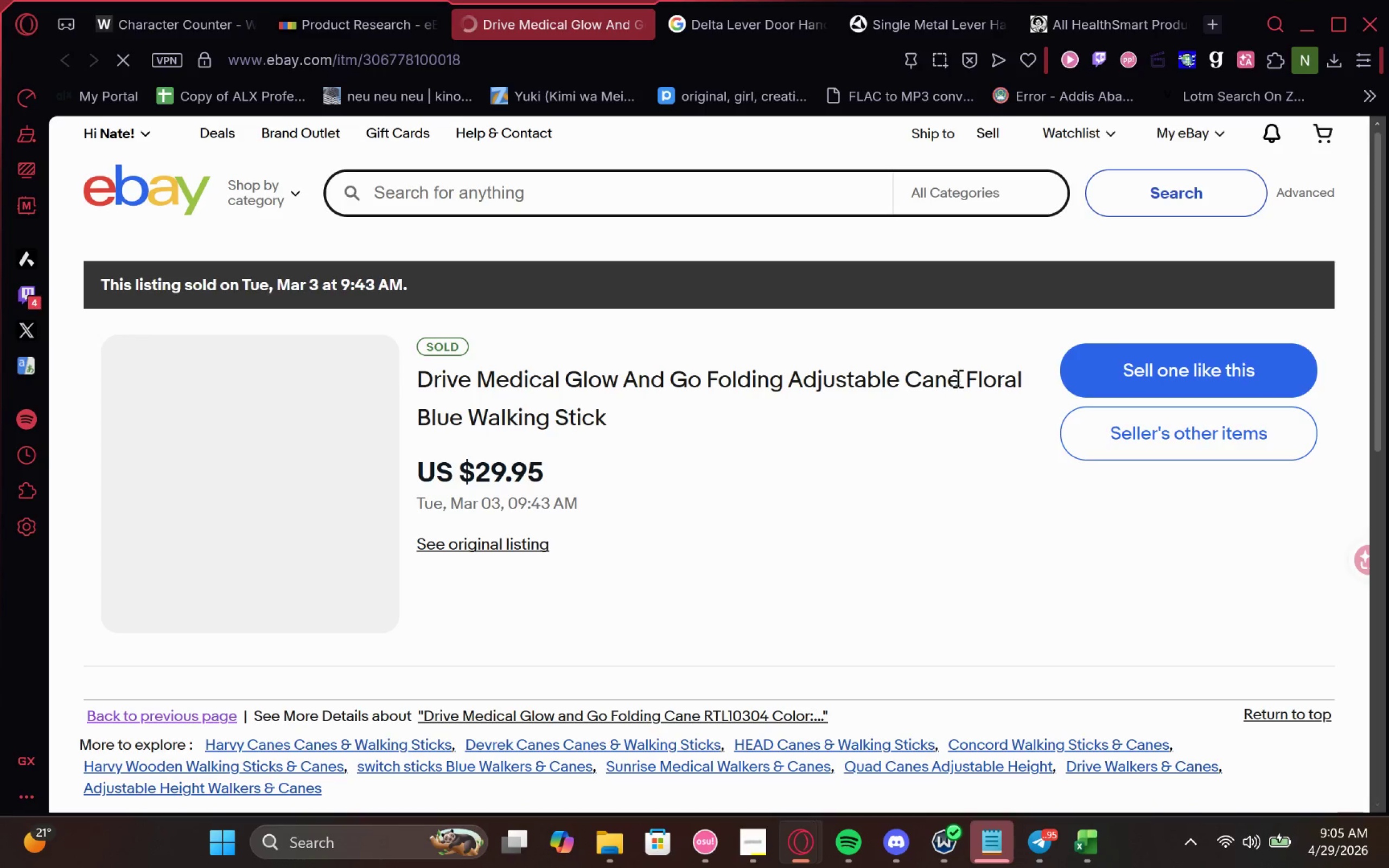 
left_click_drag(start_coordinate=[960, 384], to_coordinate=[415, 399])
 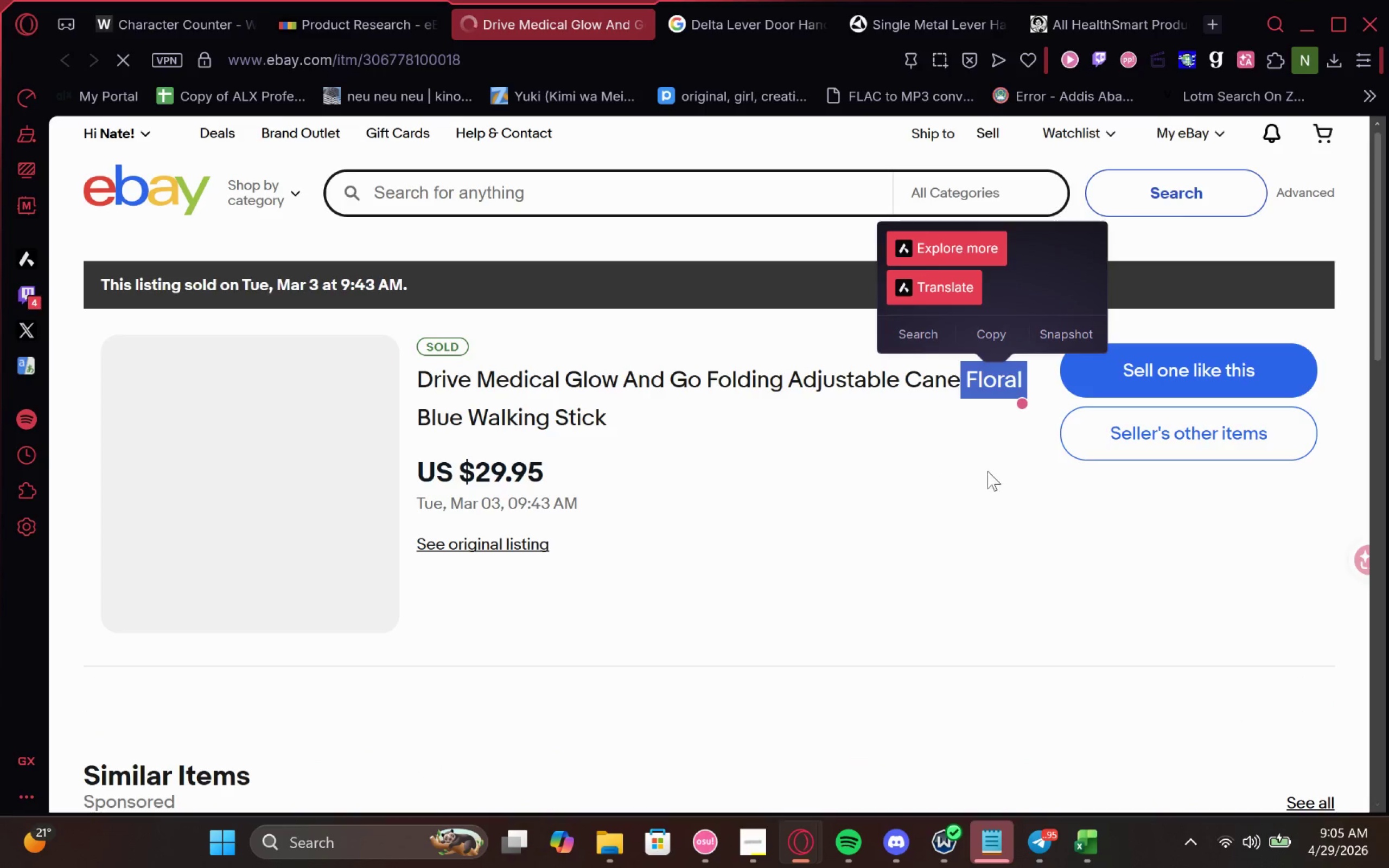 
left_click([960, 451])
 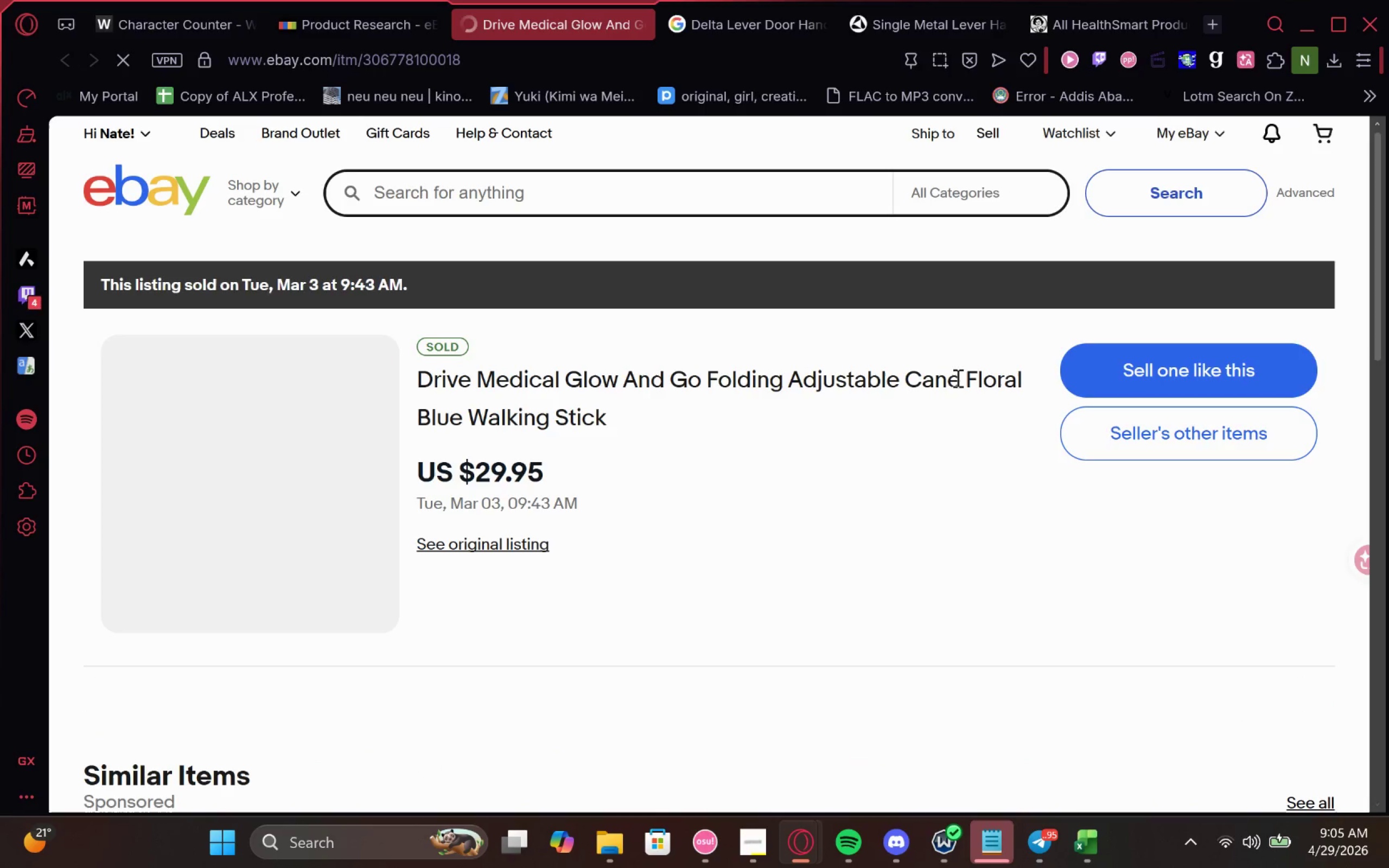 
left_click_drag(start_coordinate=[957, 377], to_coordinate=[408, 363])
 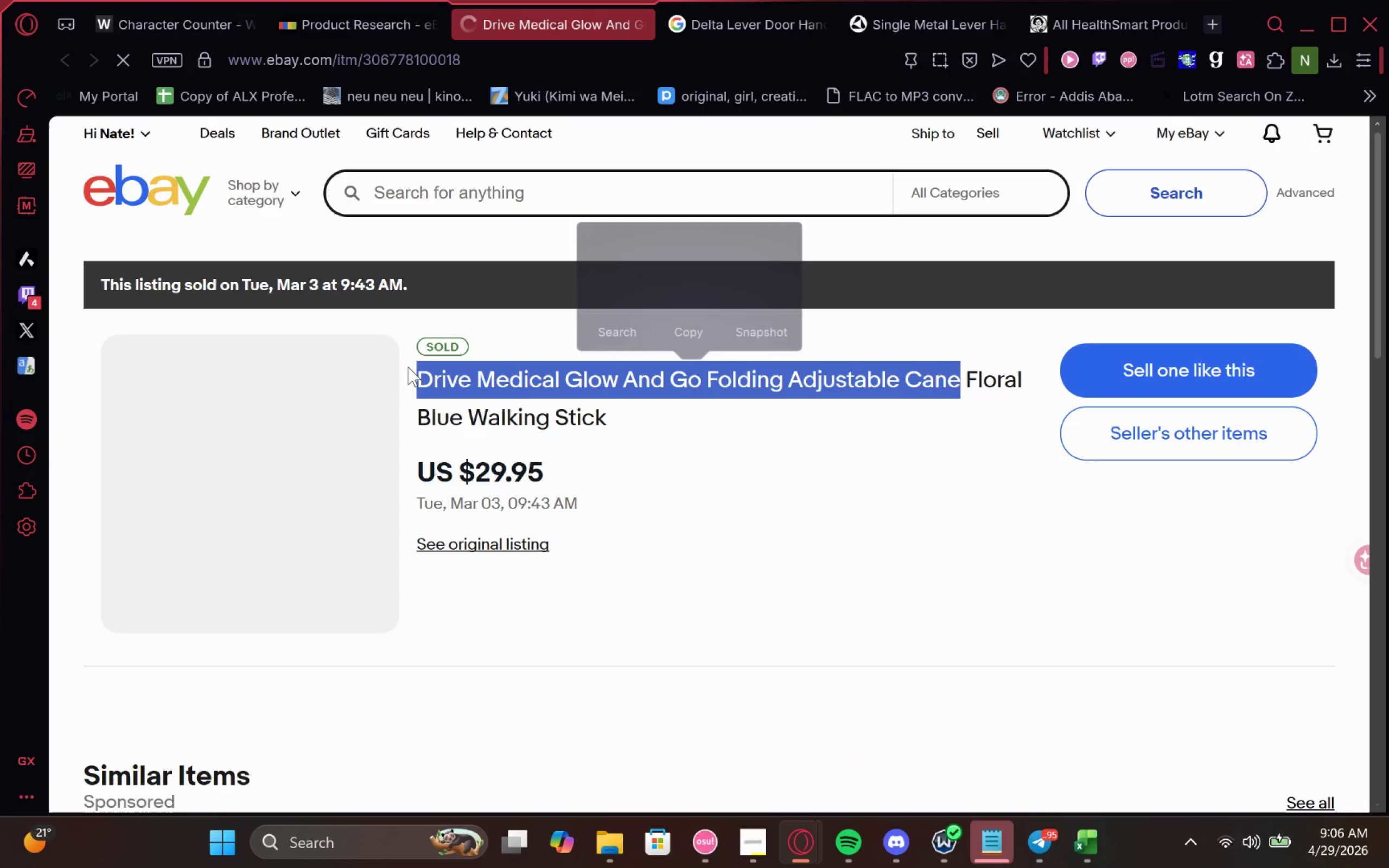 
key(Control+C)
 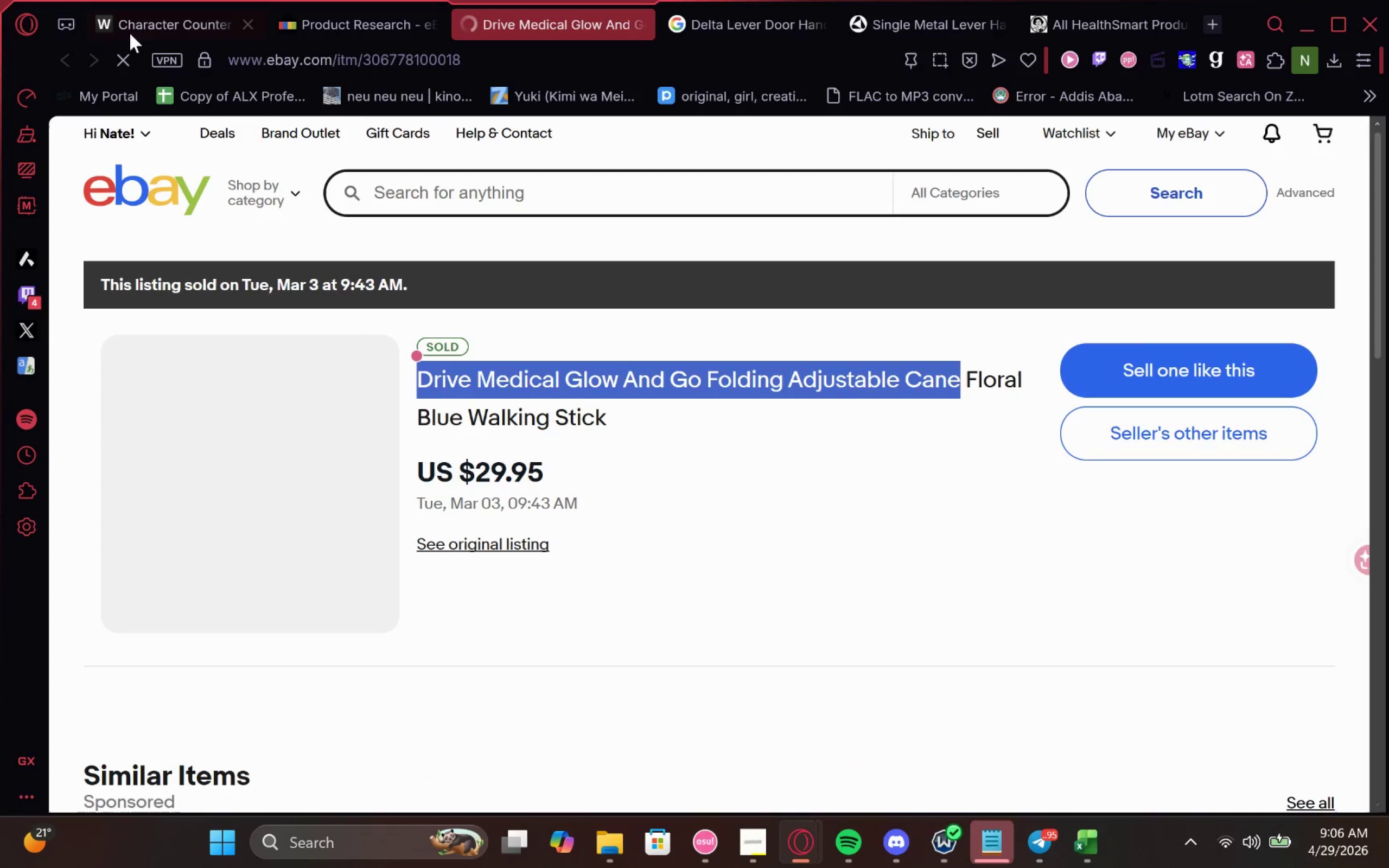 
left_click([147, 20])
 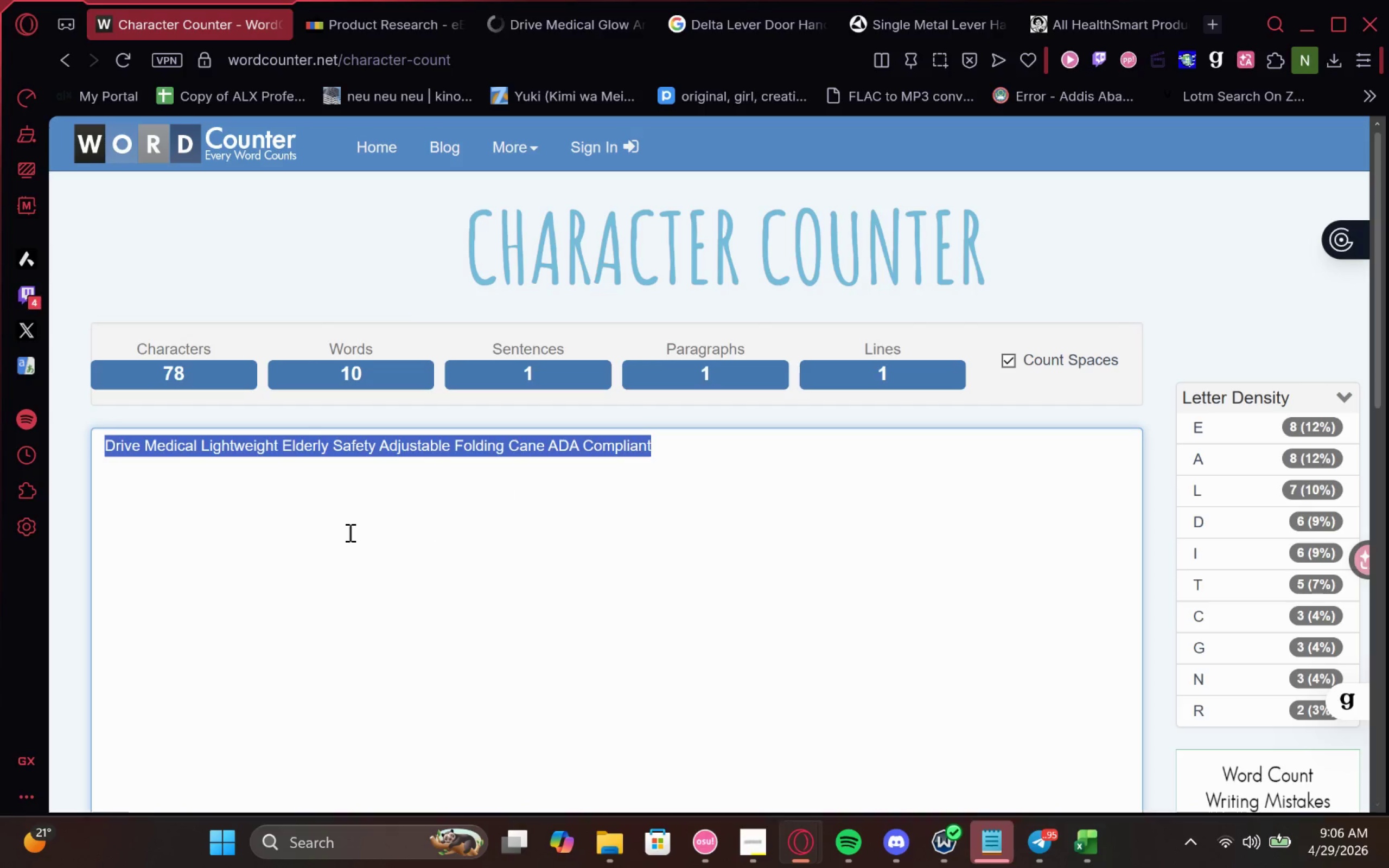 
left_click([248, 490])
 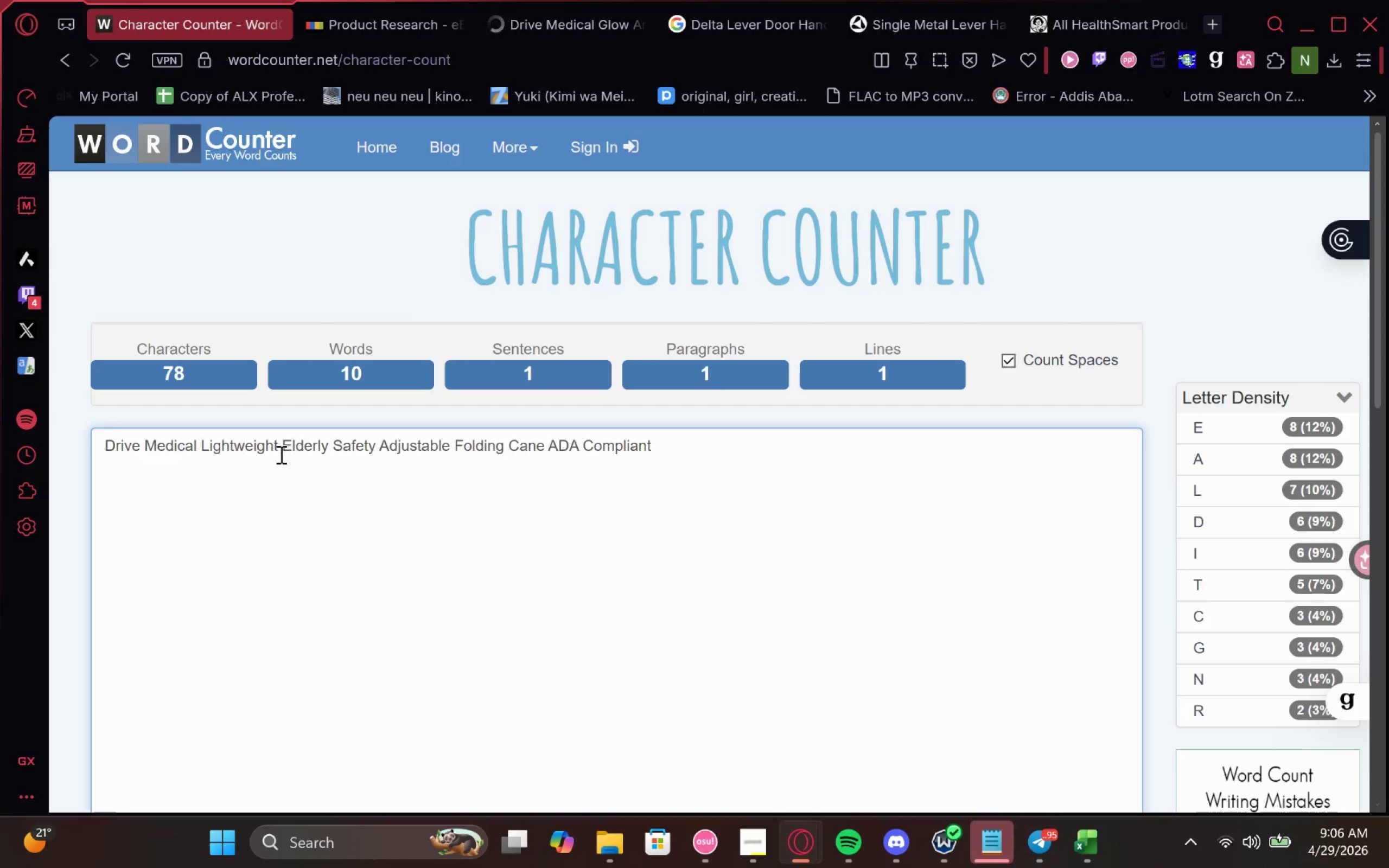 
left_click_drag(start_coordinate=[275, 447], to_coordinate=[0, 445])
 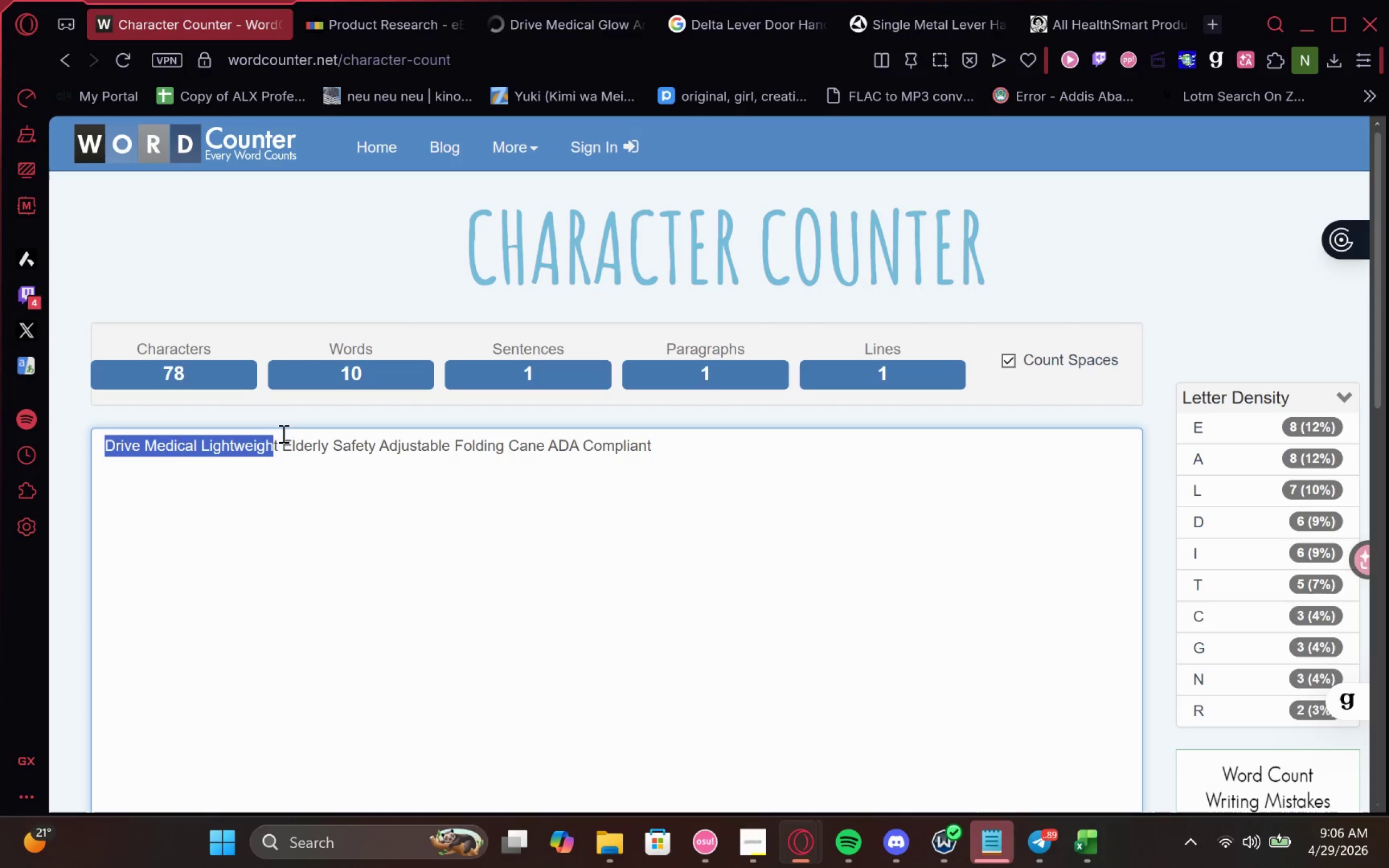 
left_click([274, 441])
 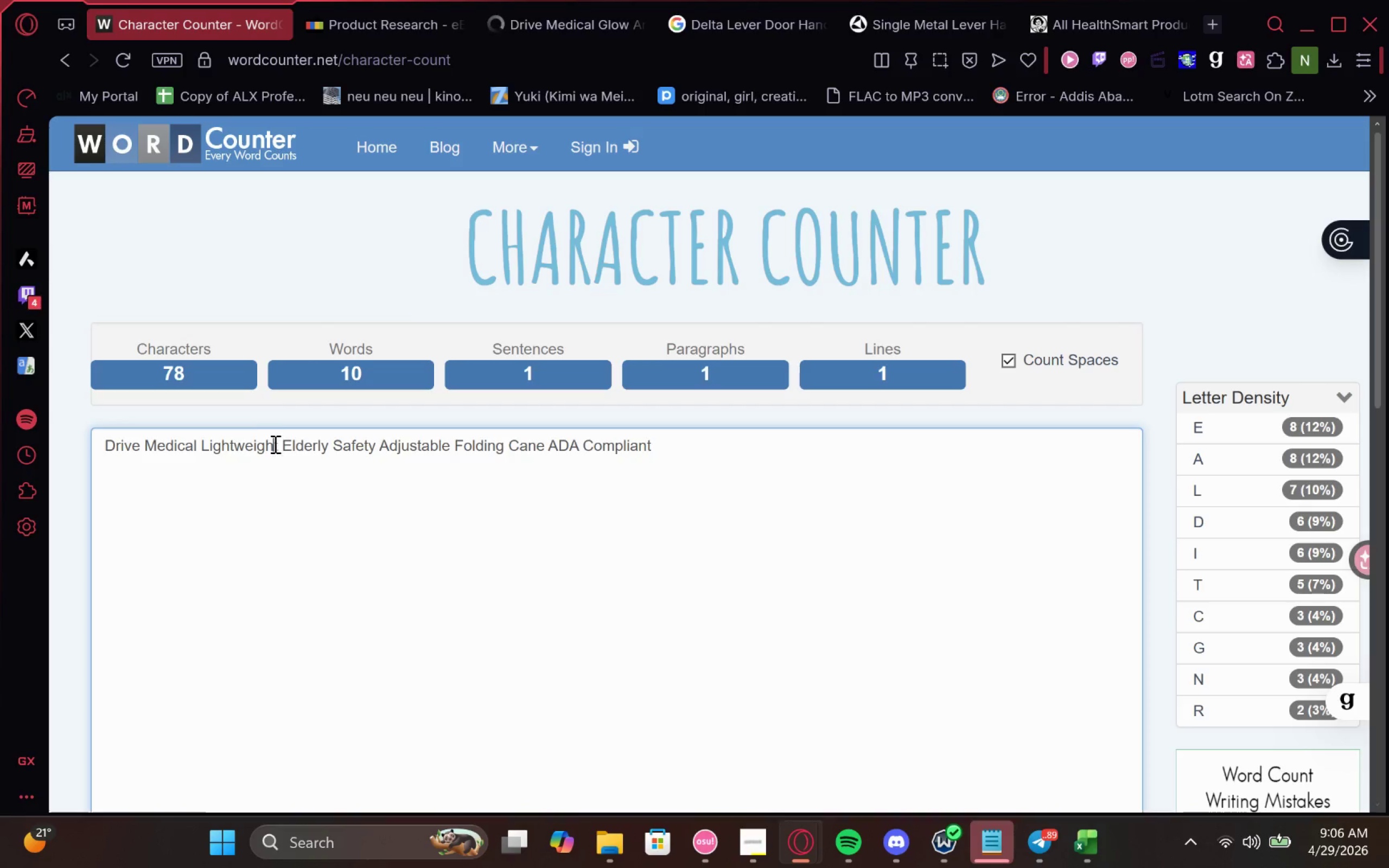 
left_click_drag(start_coordinate=[277, 444], to_coordinate=[95, 455])
 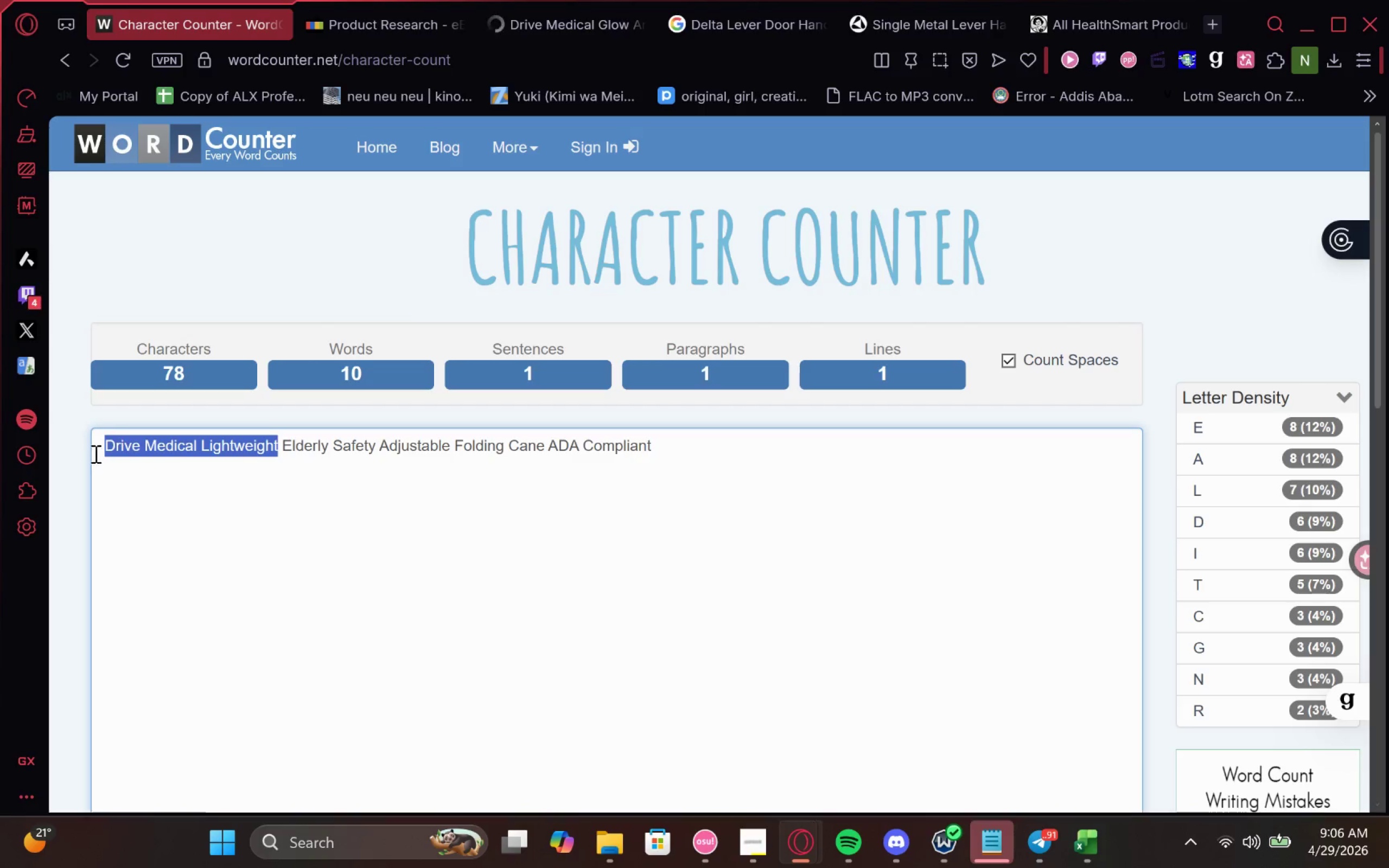 
key(Control+V)
 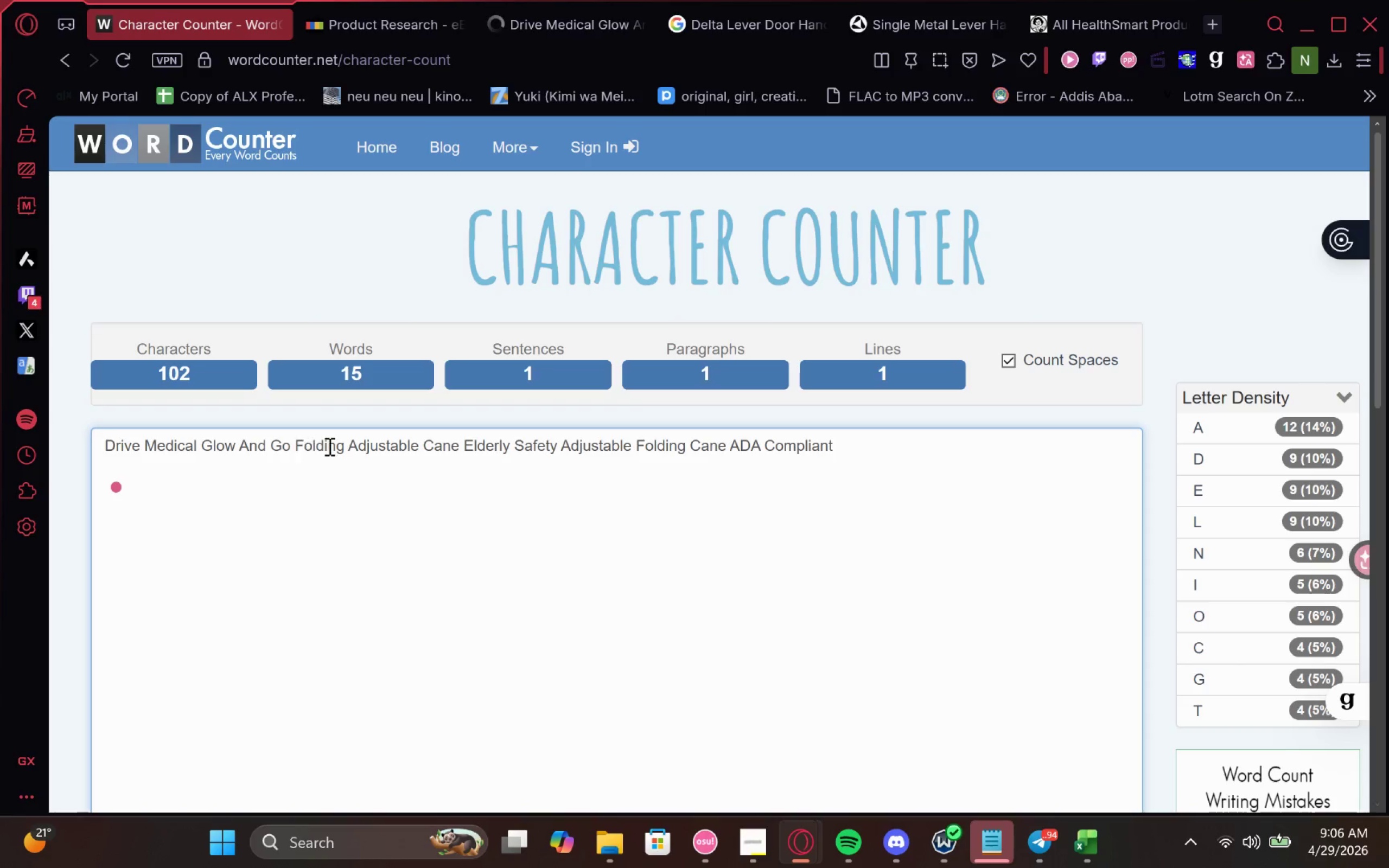 
wait(6.71)
 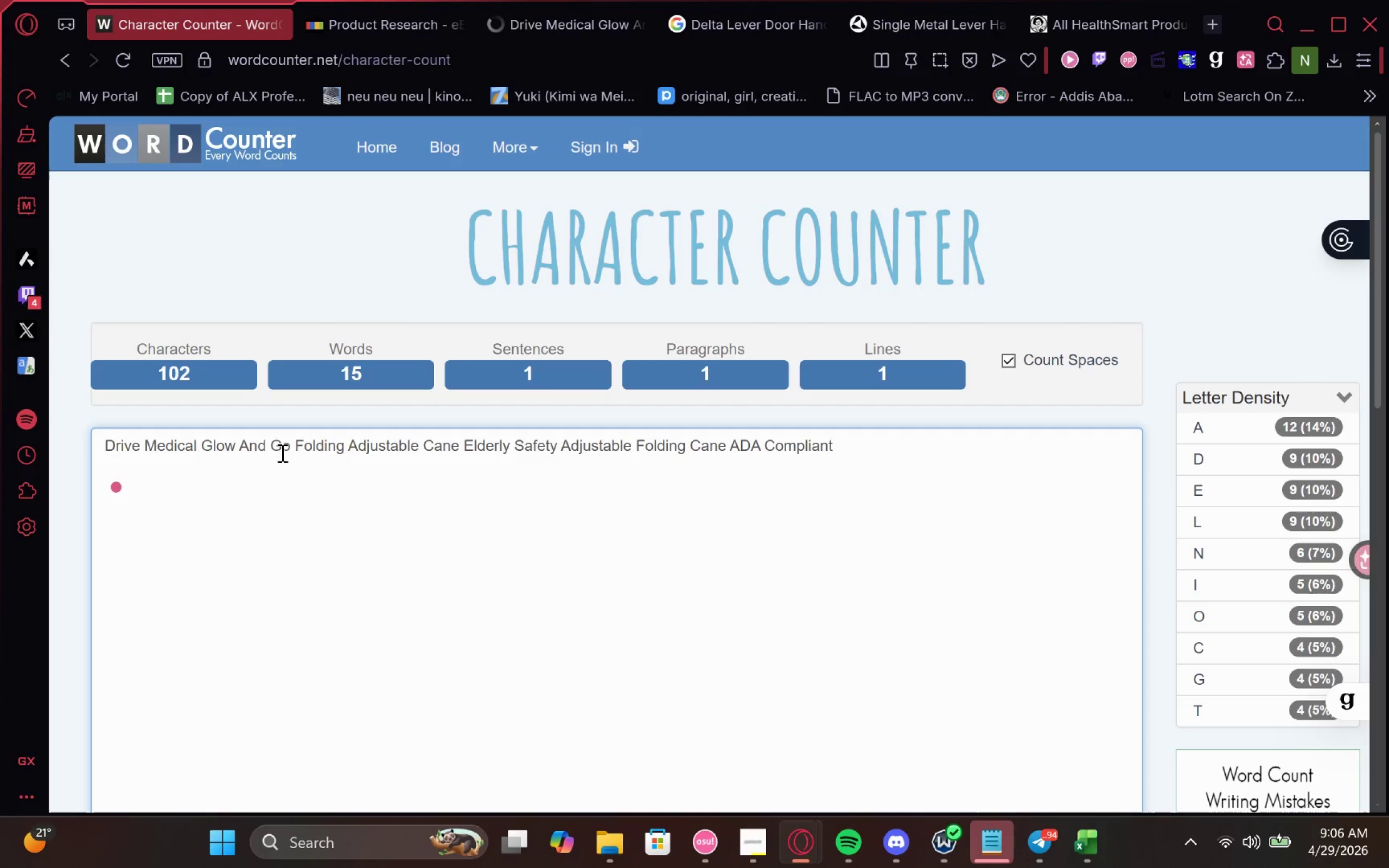 
left_click_drag(start_coordinate=[344, 444], to_coordinate=[460, 465])
 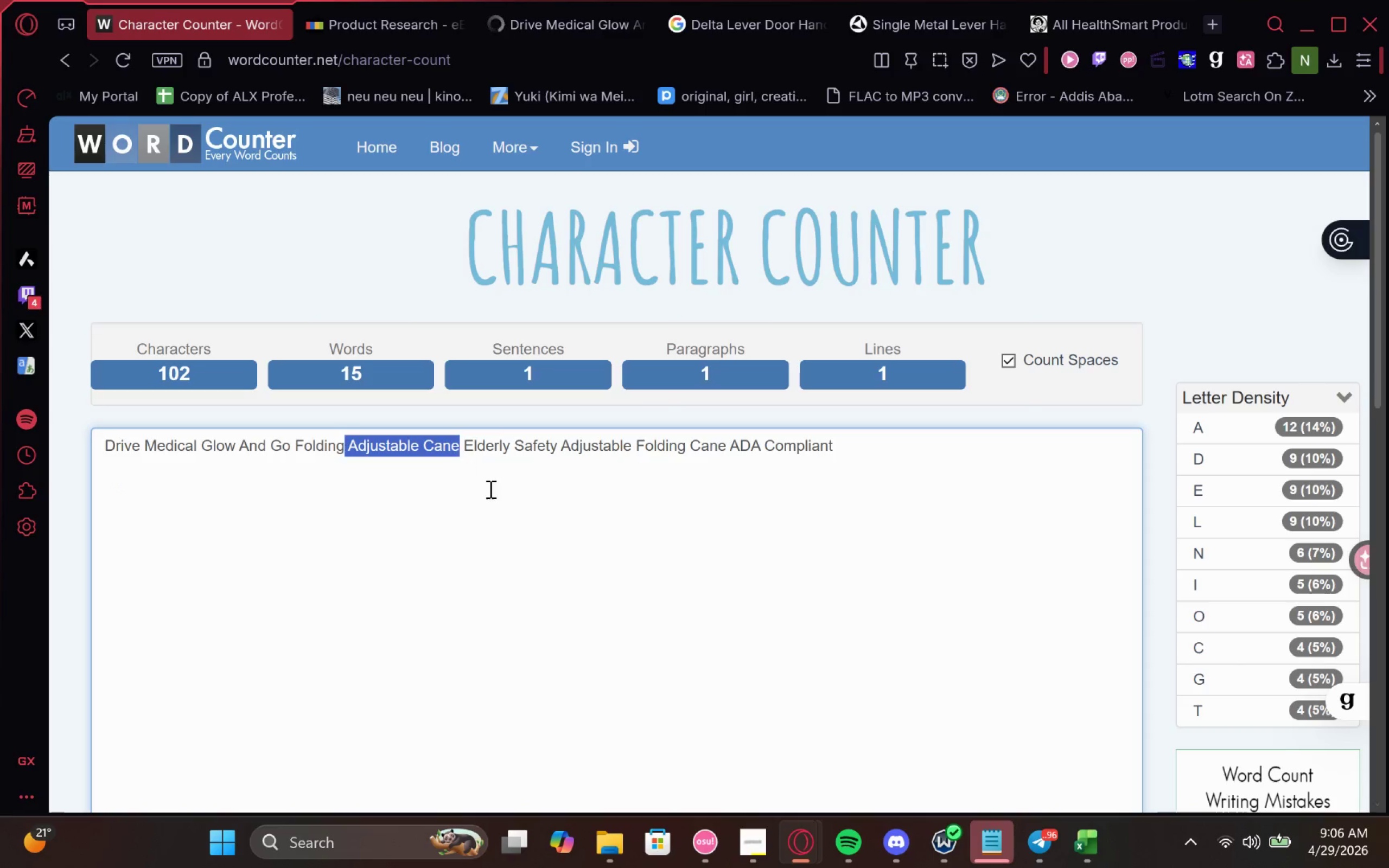 
left_click([489, 489])
 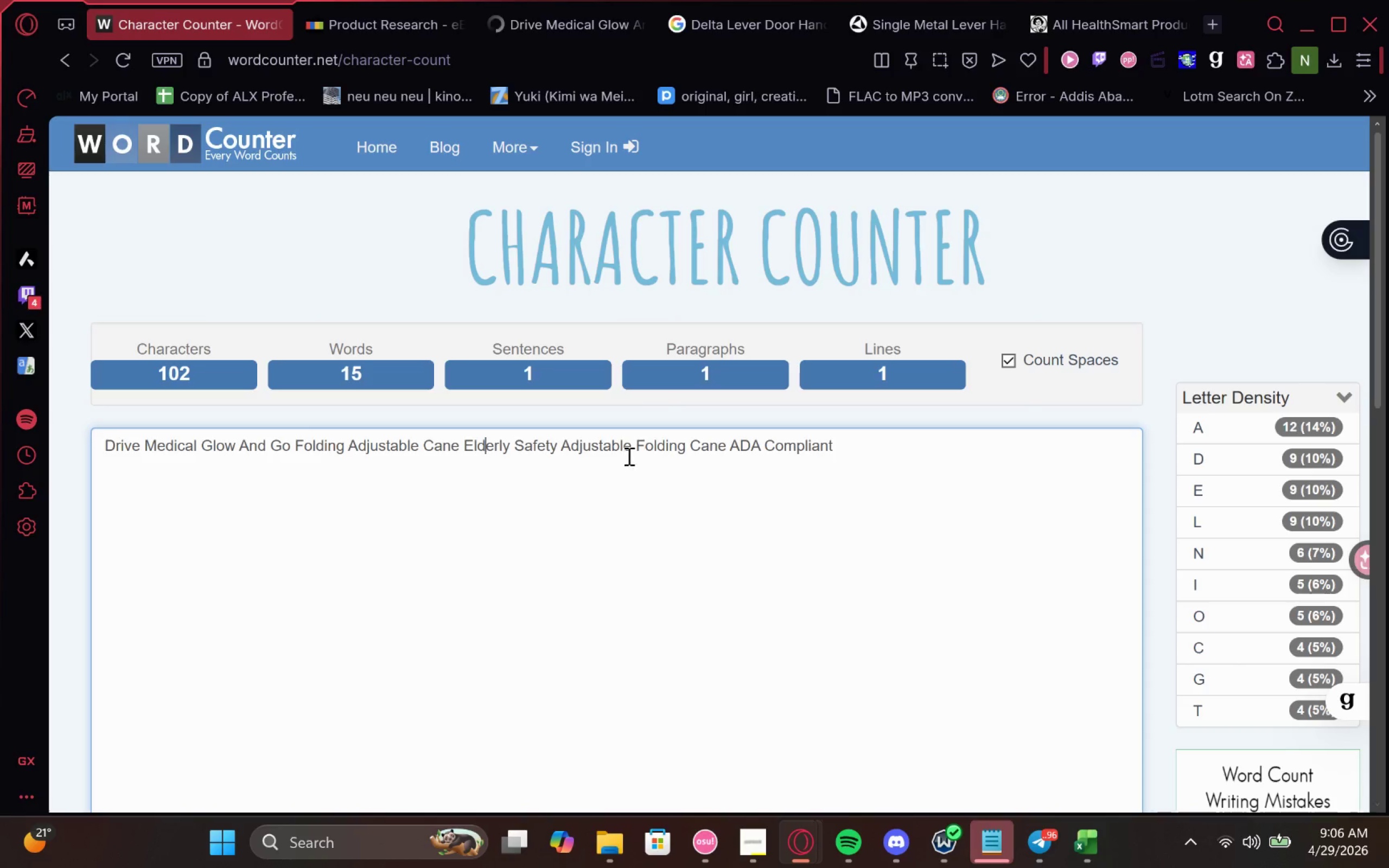 
left_click_drag(start_coordinate=[633, 447], to_coordinate=[732, 462])
 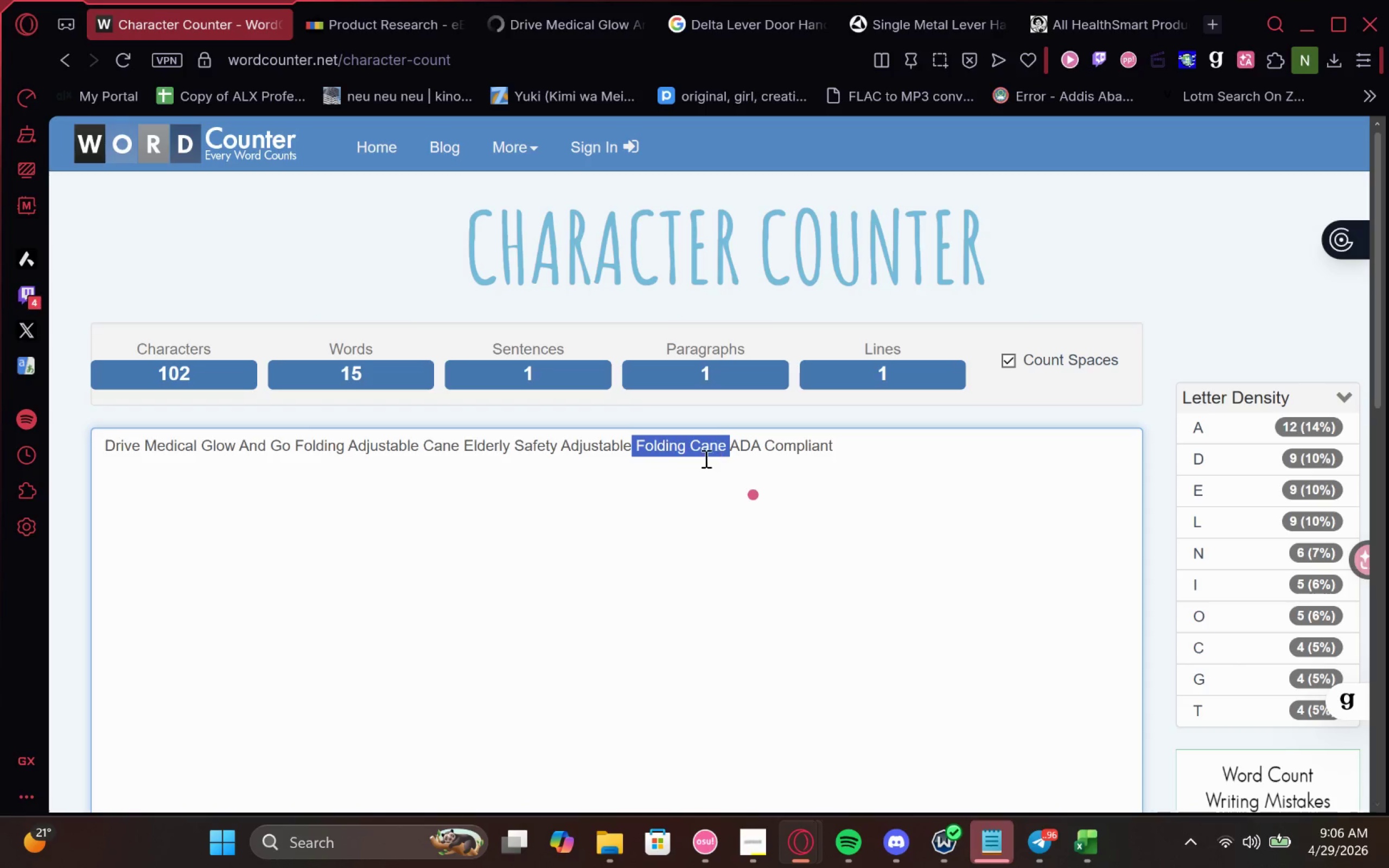 
left_click([714, 445])
 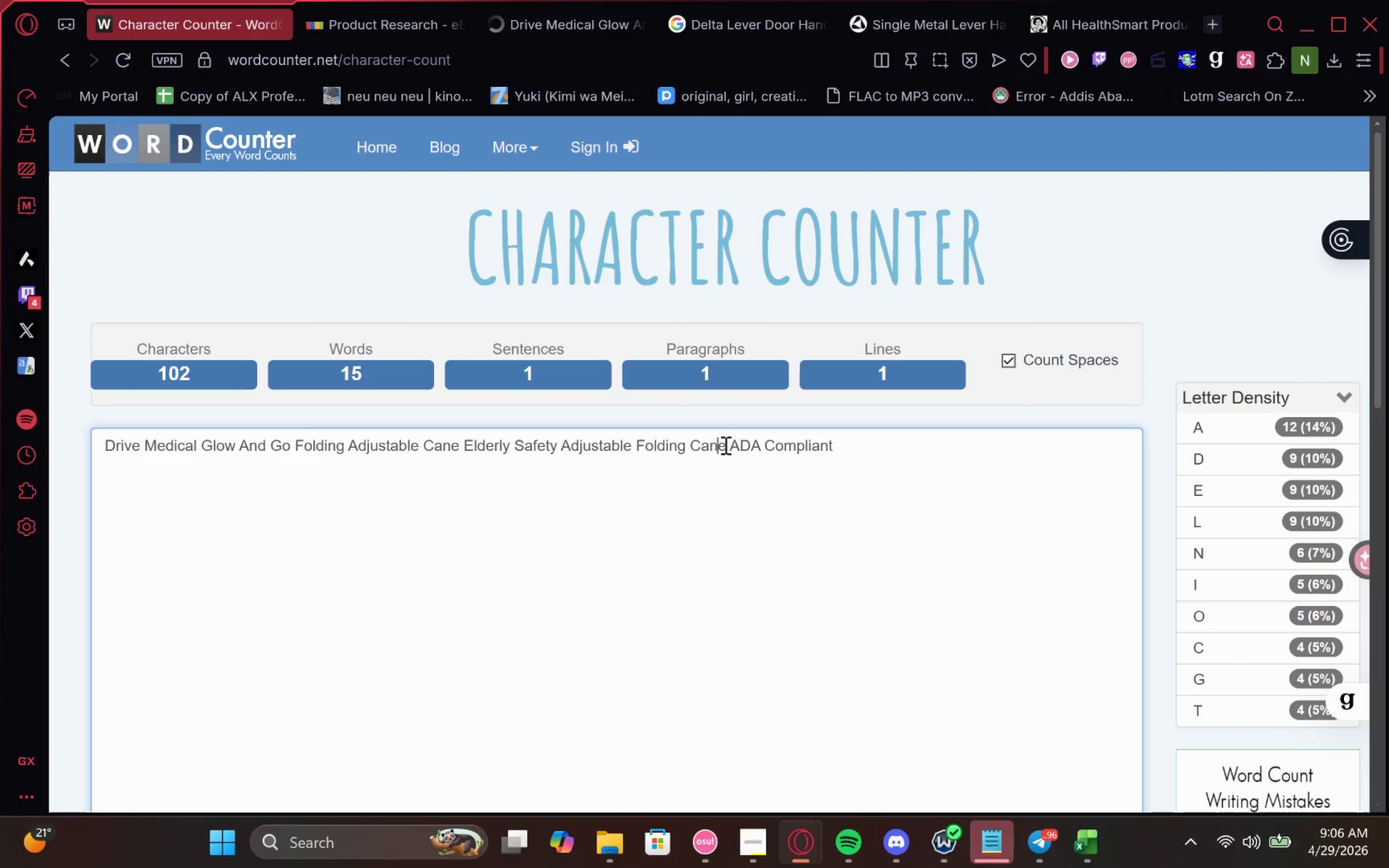 
left_click_drag(start_coordinate=[724, 445], to_coordinate=[563, 464])
 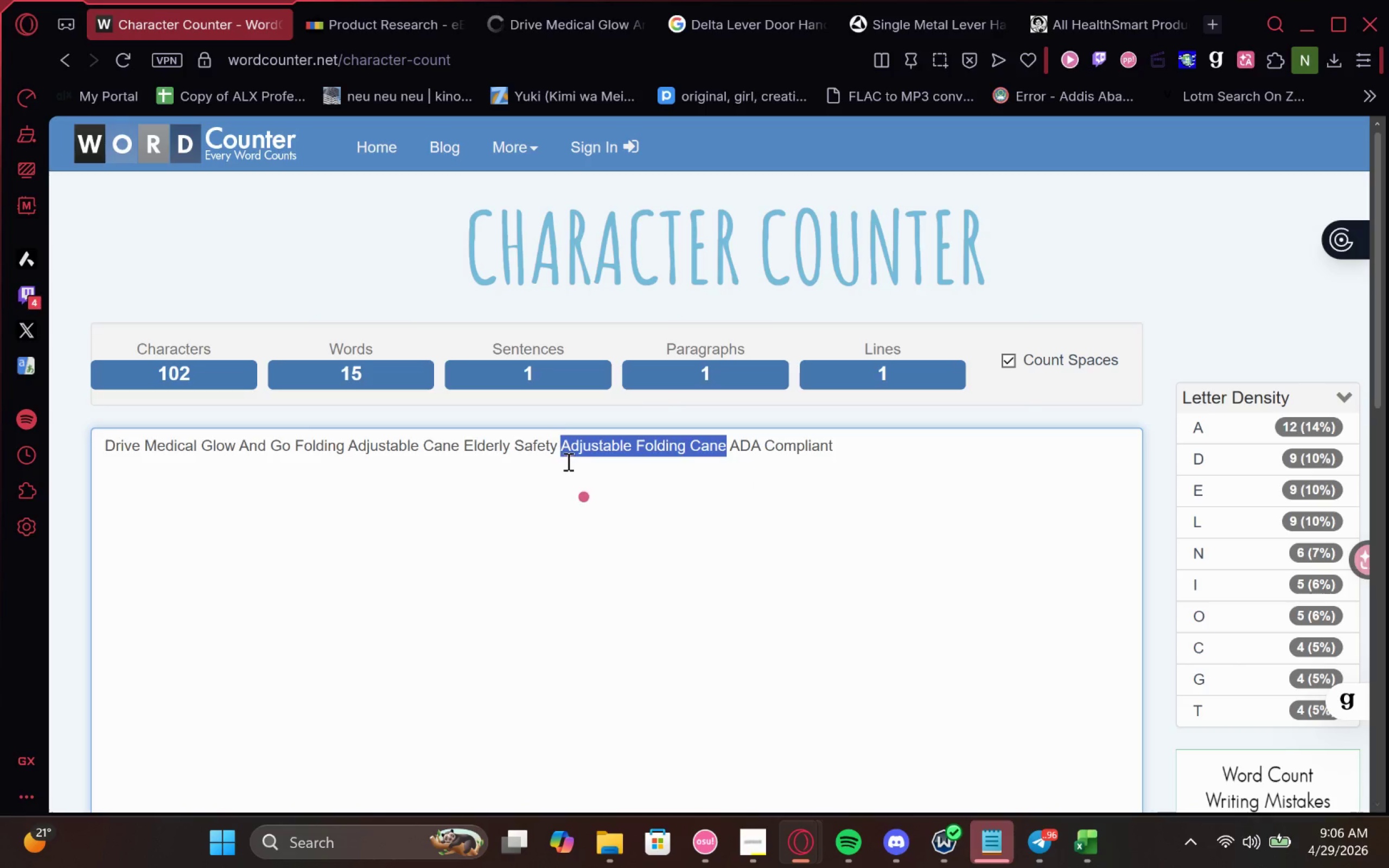 
key(Backspace)
 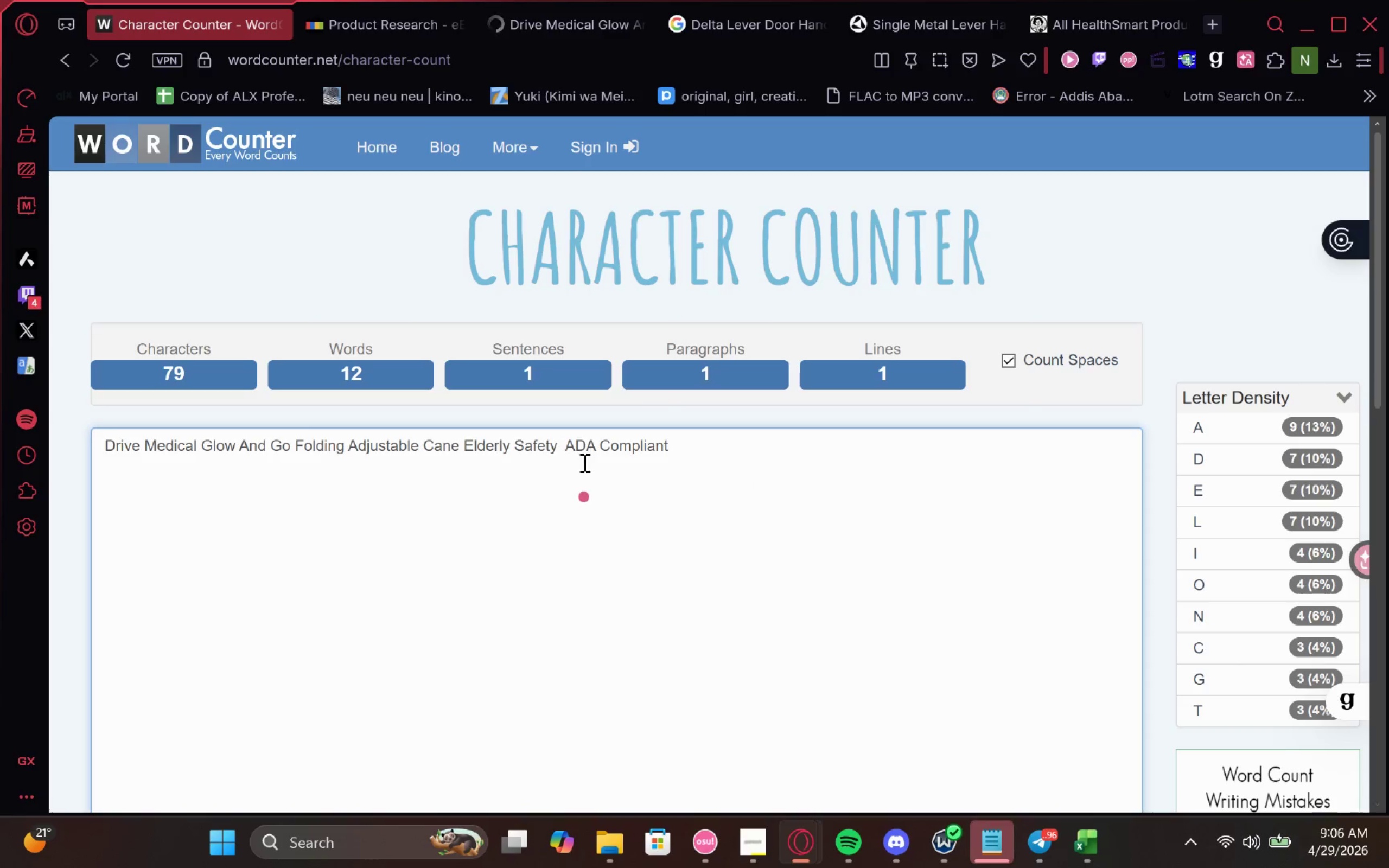 
key(Backspace)
 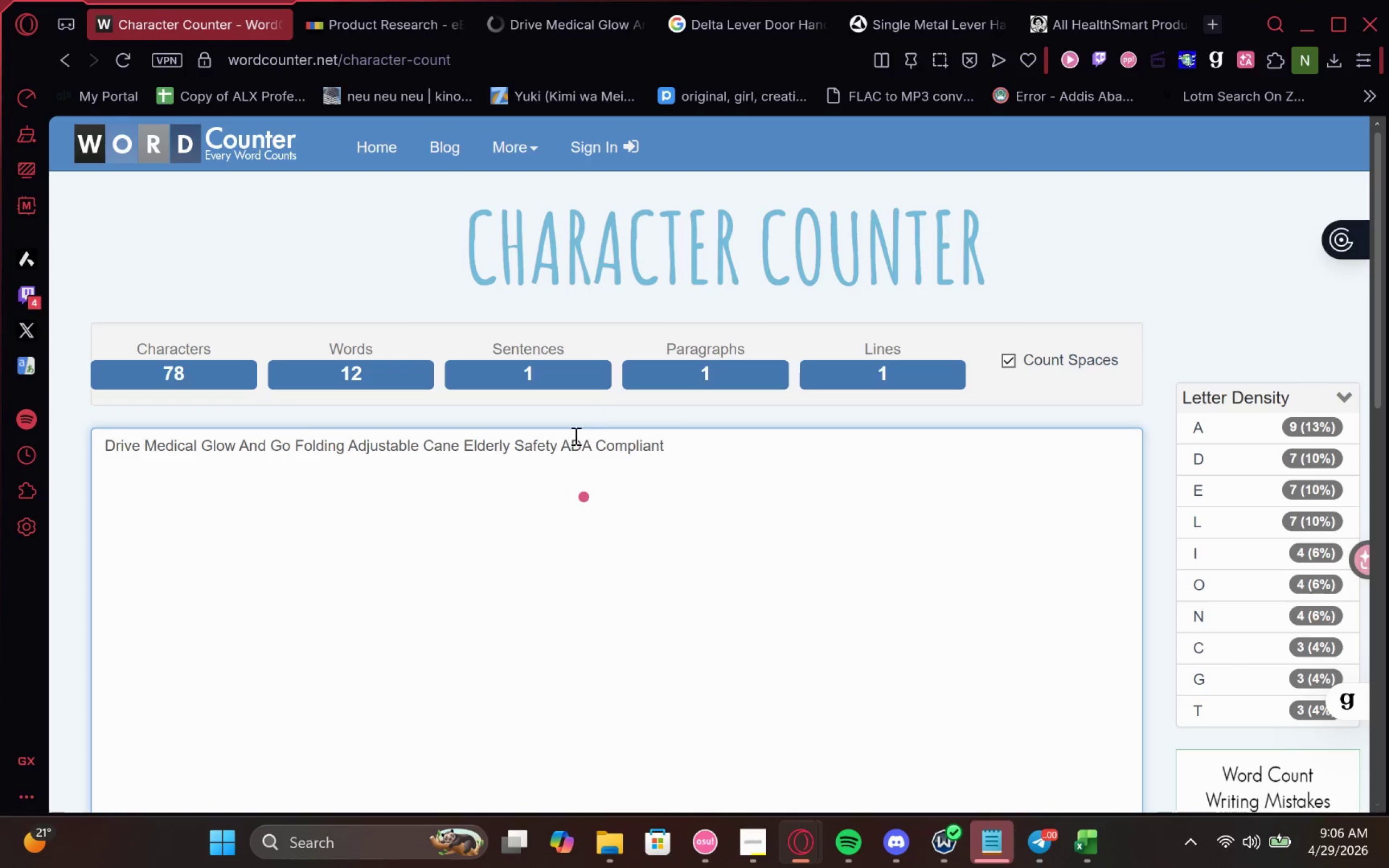 
wait(21.67)
 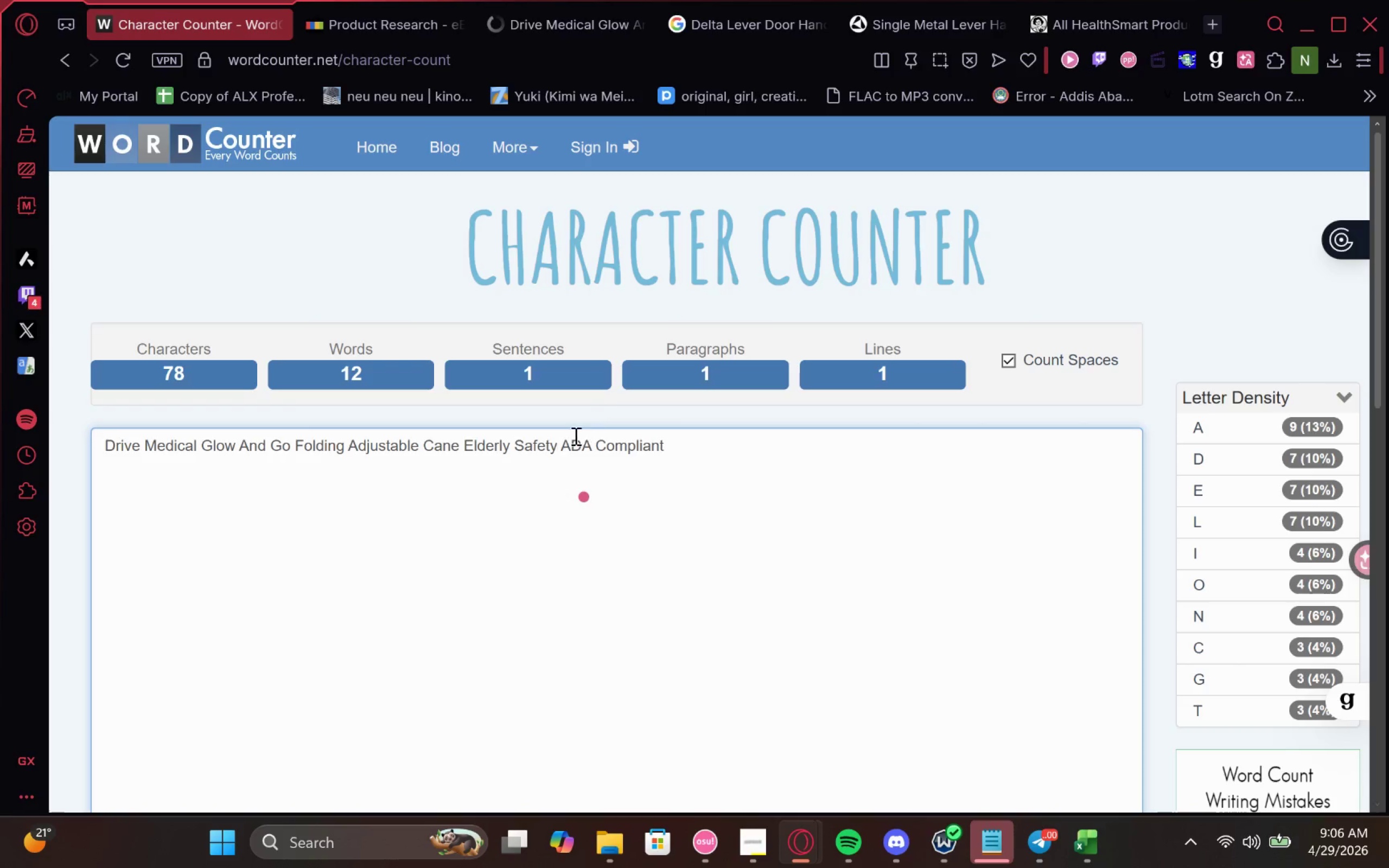 
left_click_drag(start_coordinate=[702, 444], to_coordinate=[17, 457])
 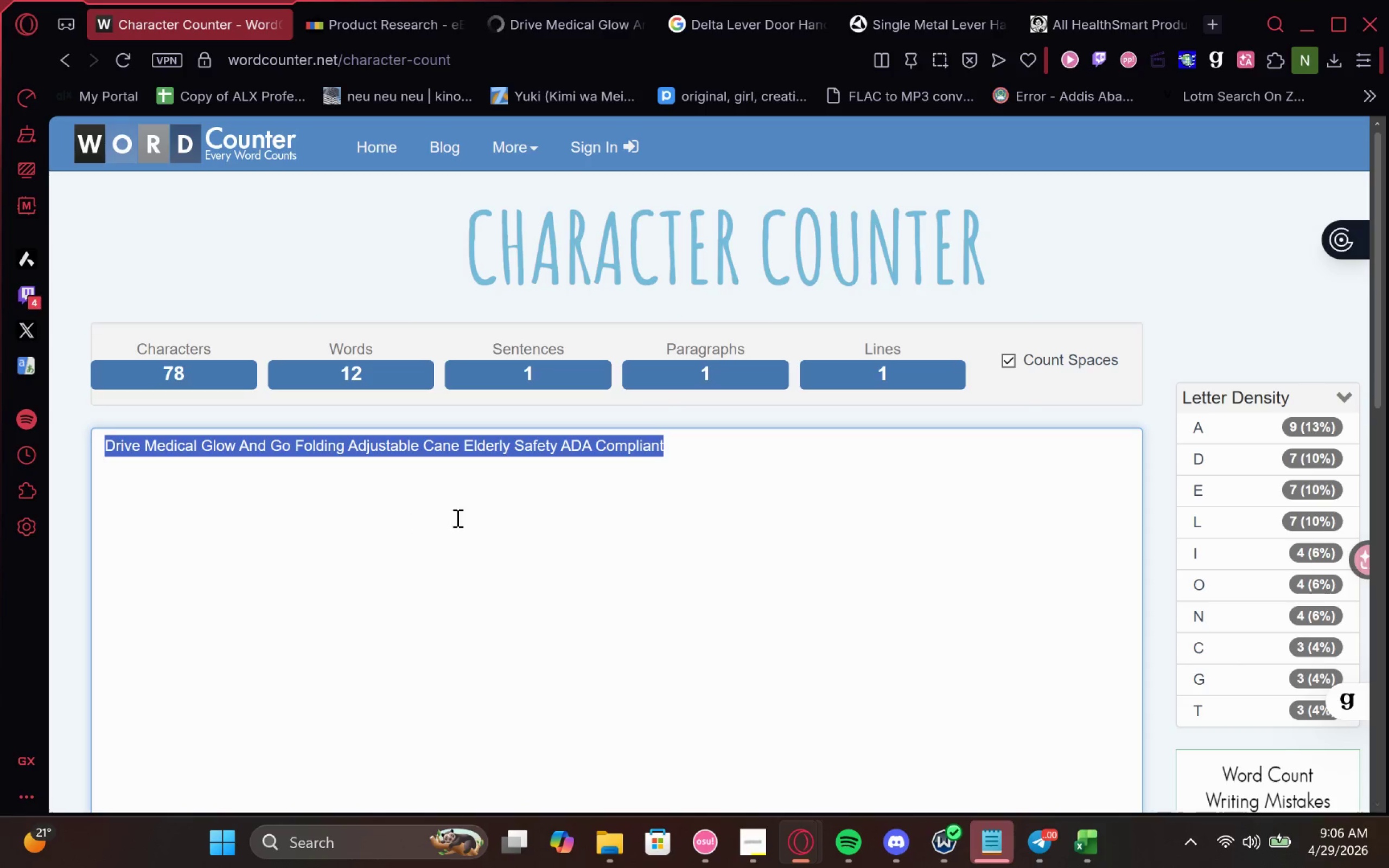 
left_click([470, 511])
 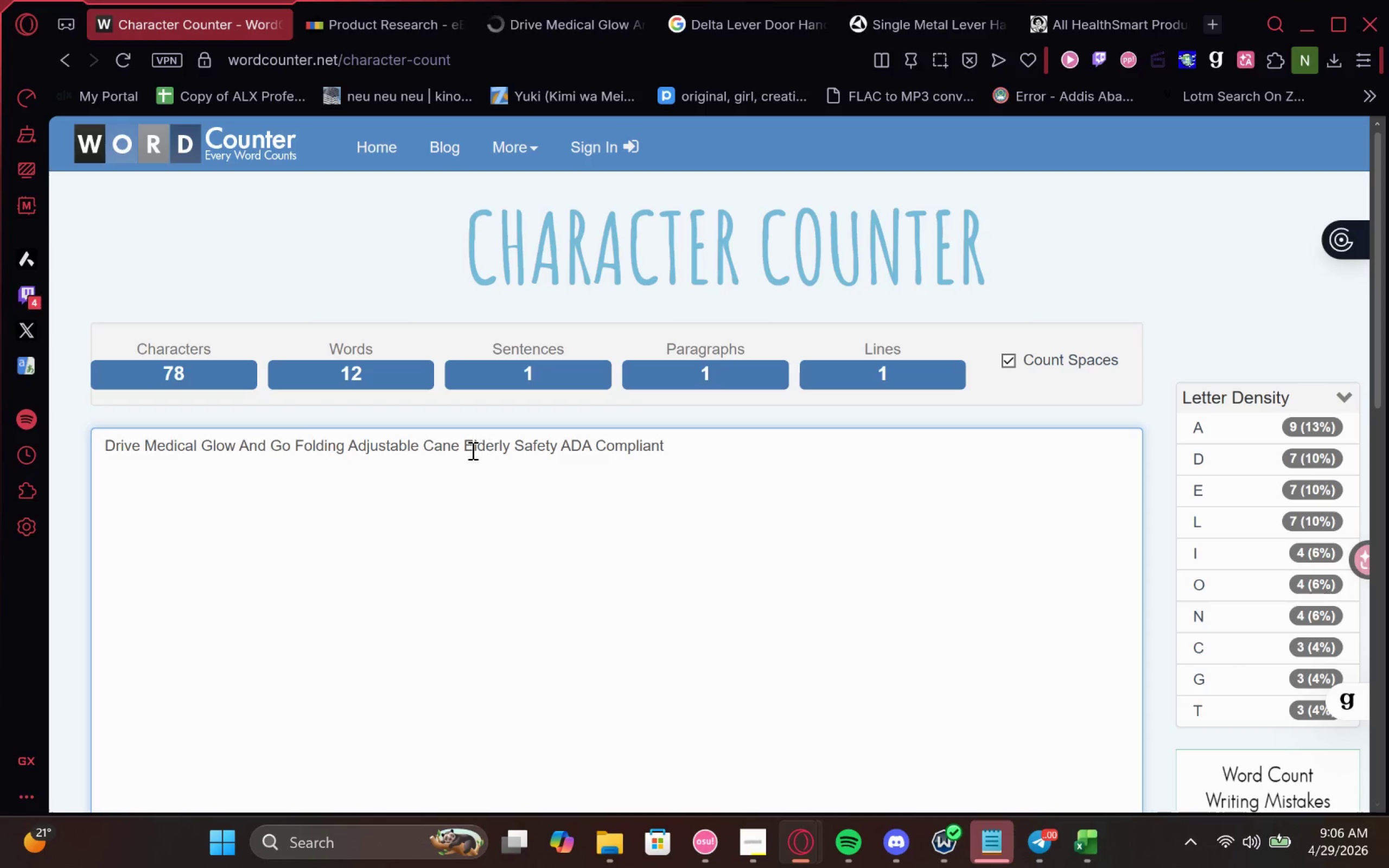 
left_click([463, 451])
 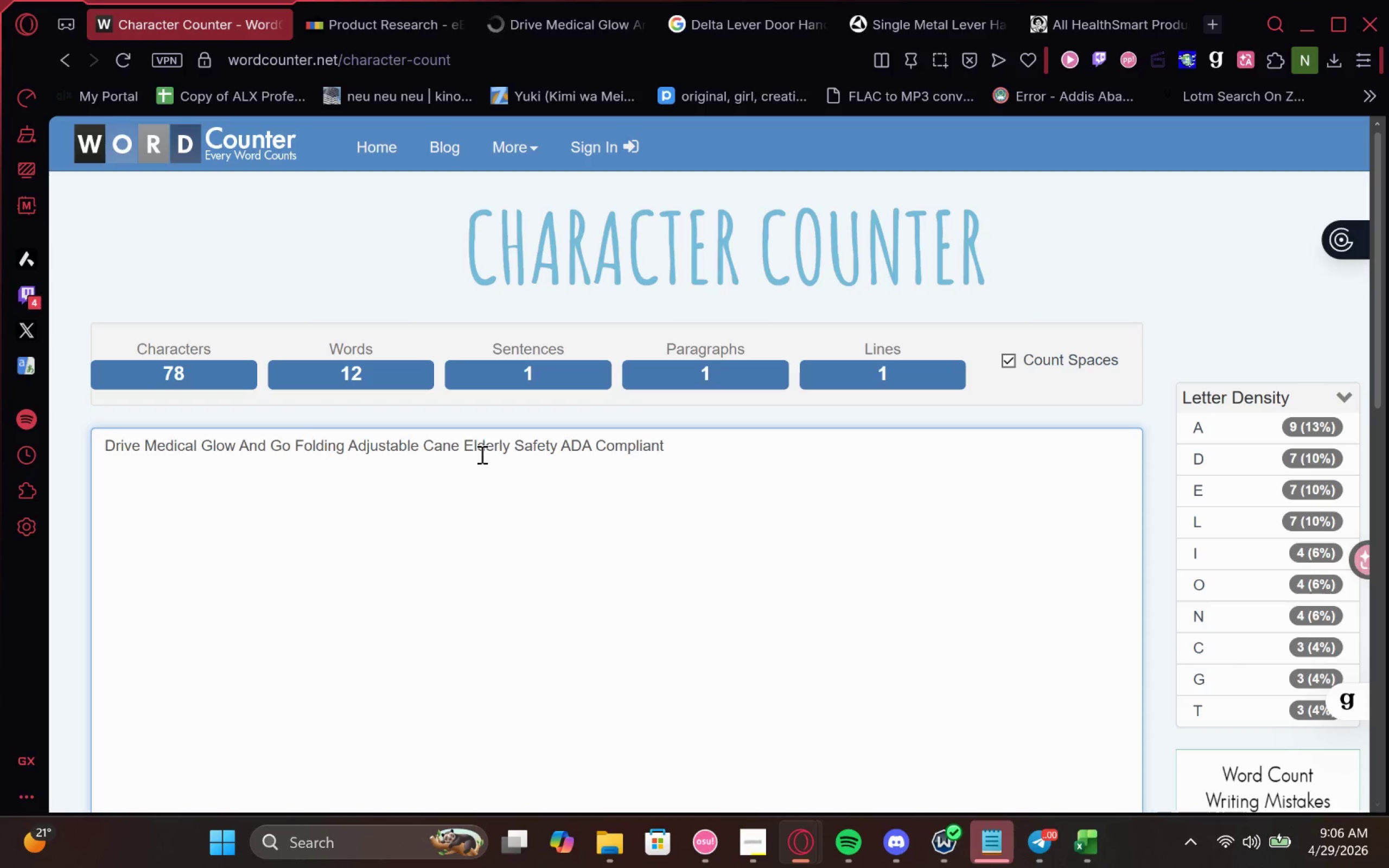 
type(For )
 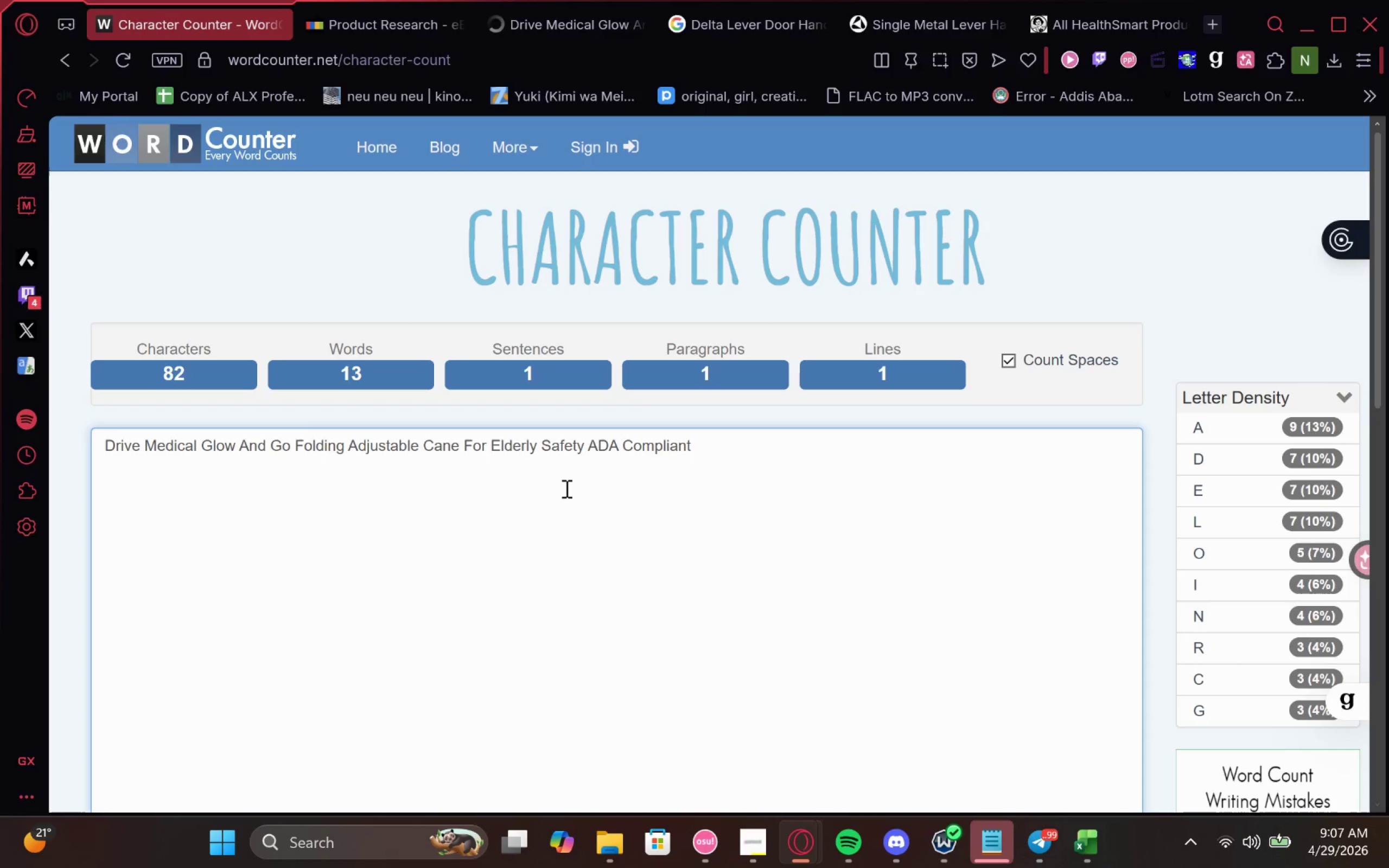 
hold_key(key=ArrowRight, duration=0.7)
 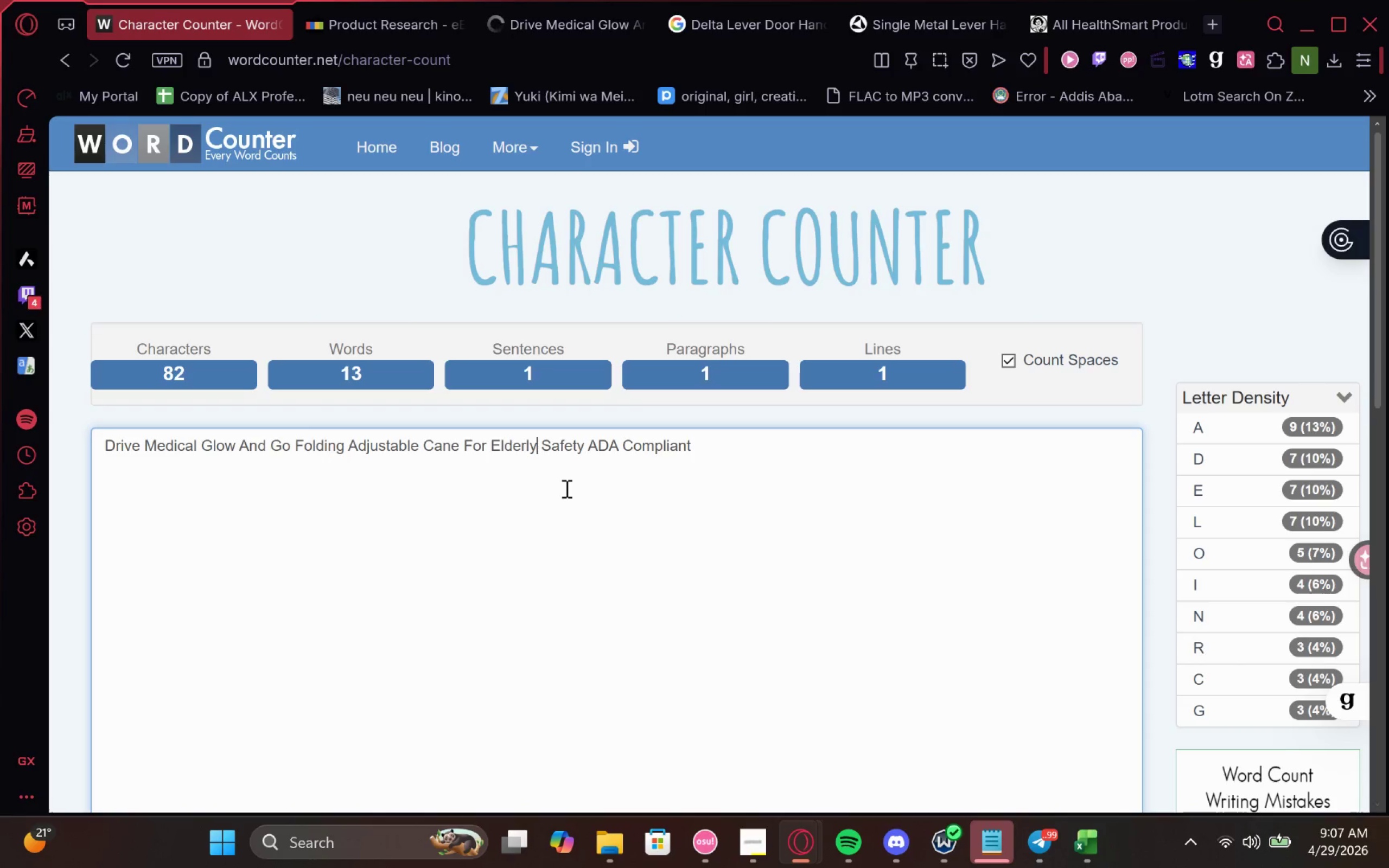 
hold_key(key=ArrowRight, duration=0.82)
 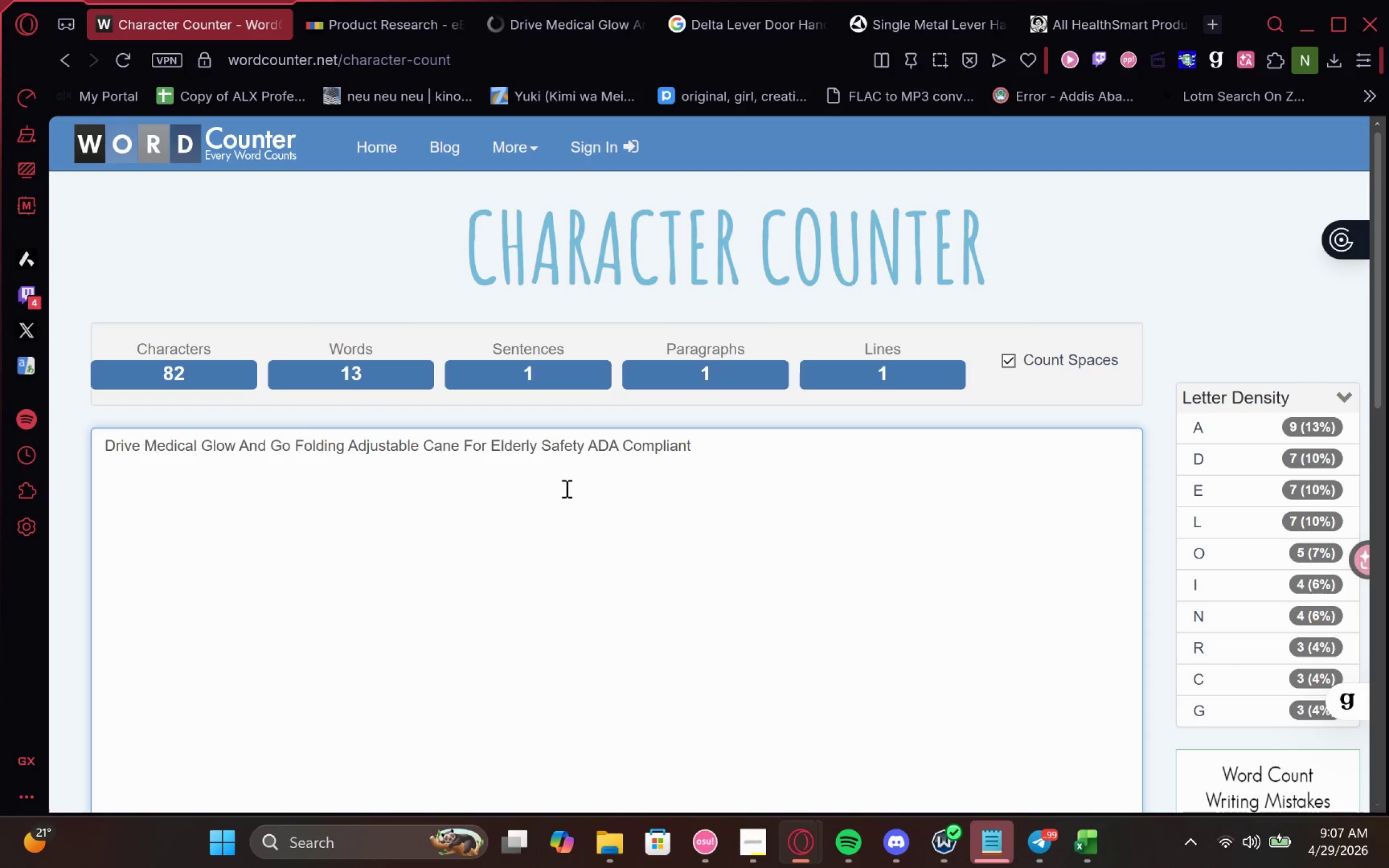 
key(Backspace)
key(Backspace)
key(Backspace)
type(Handicapped[Delete])
 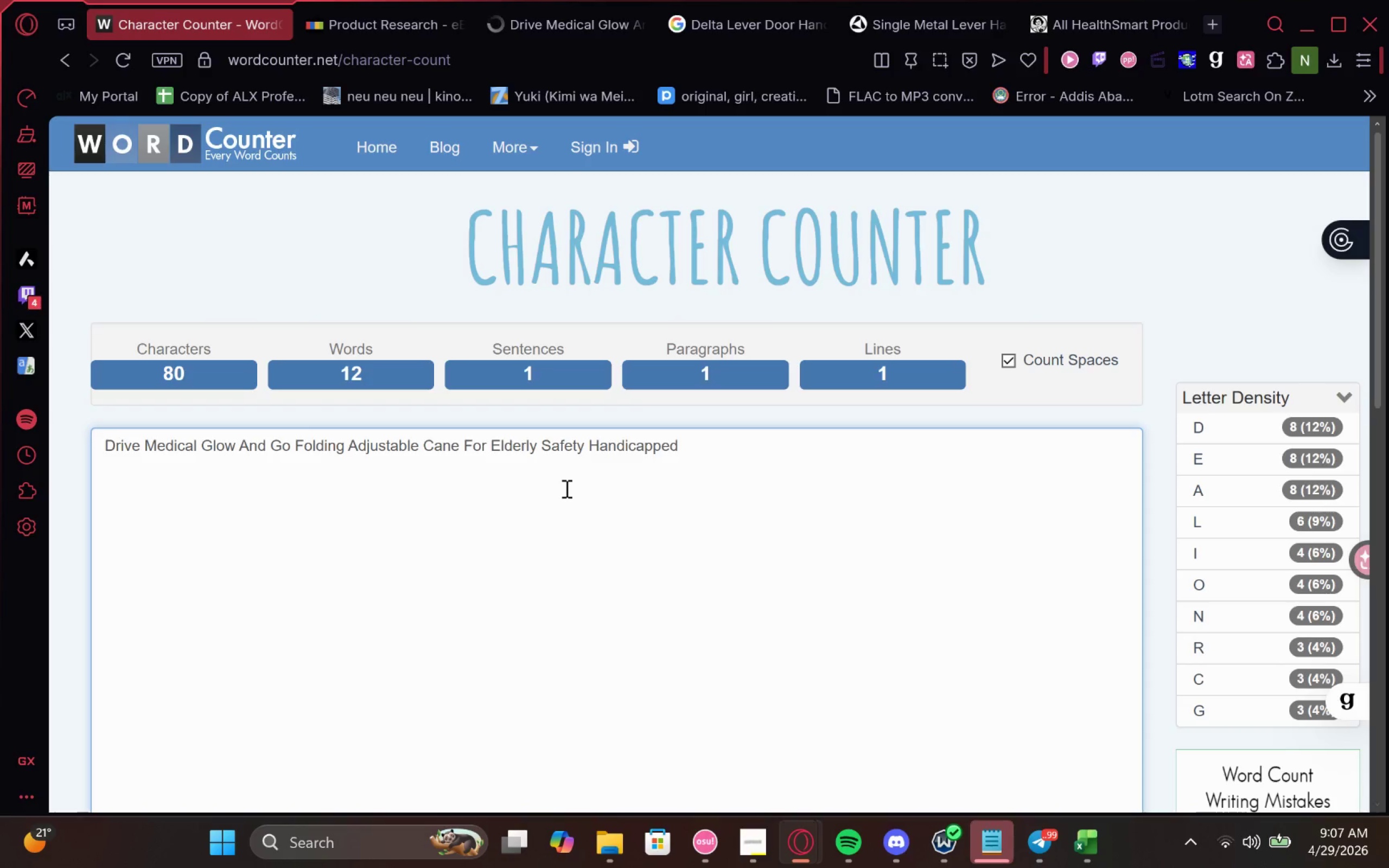 
double_click([653, 439])
 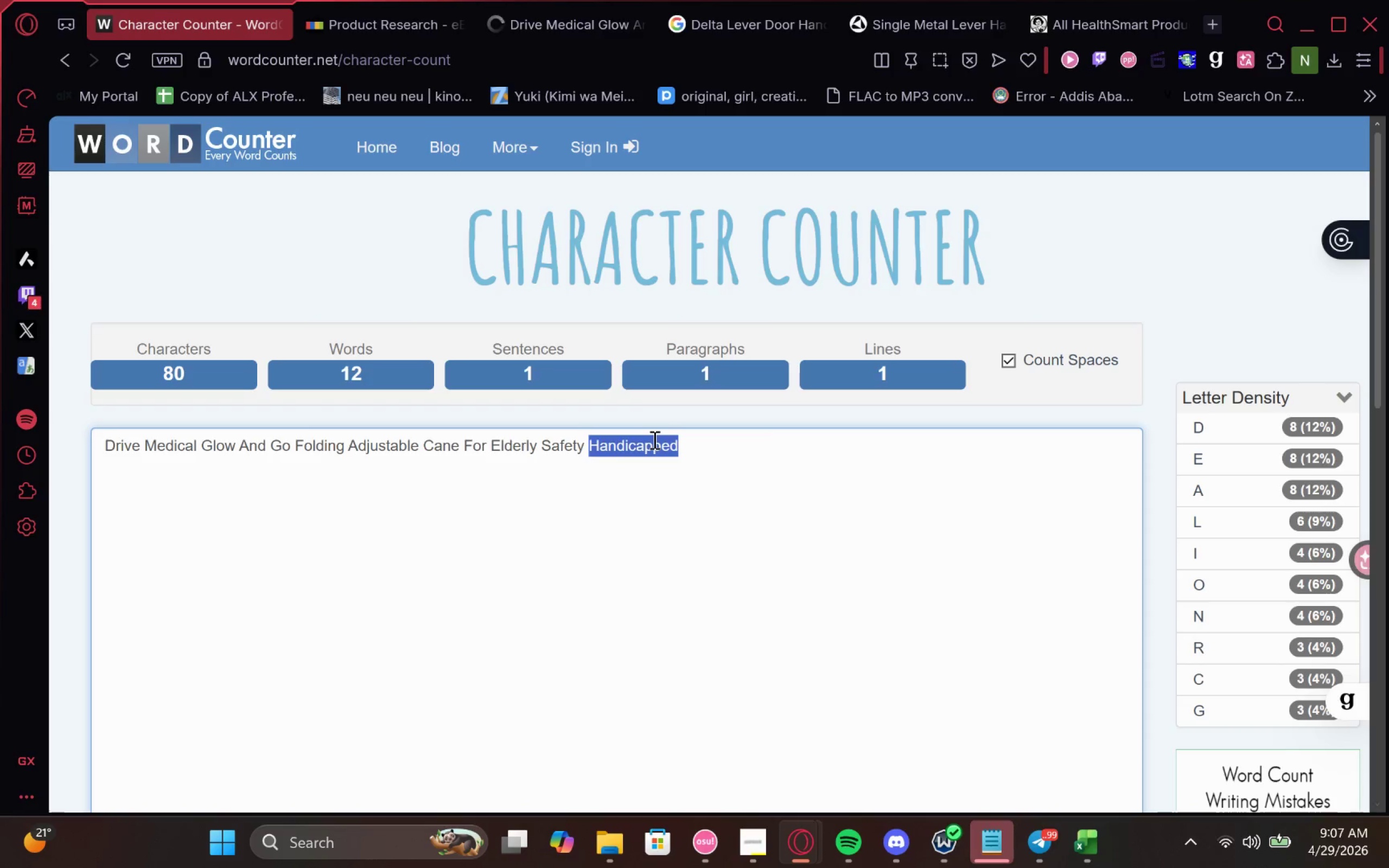 
hold_key(key=ControlLeft, duration=1.1)
 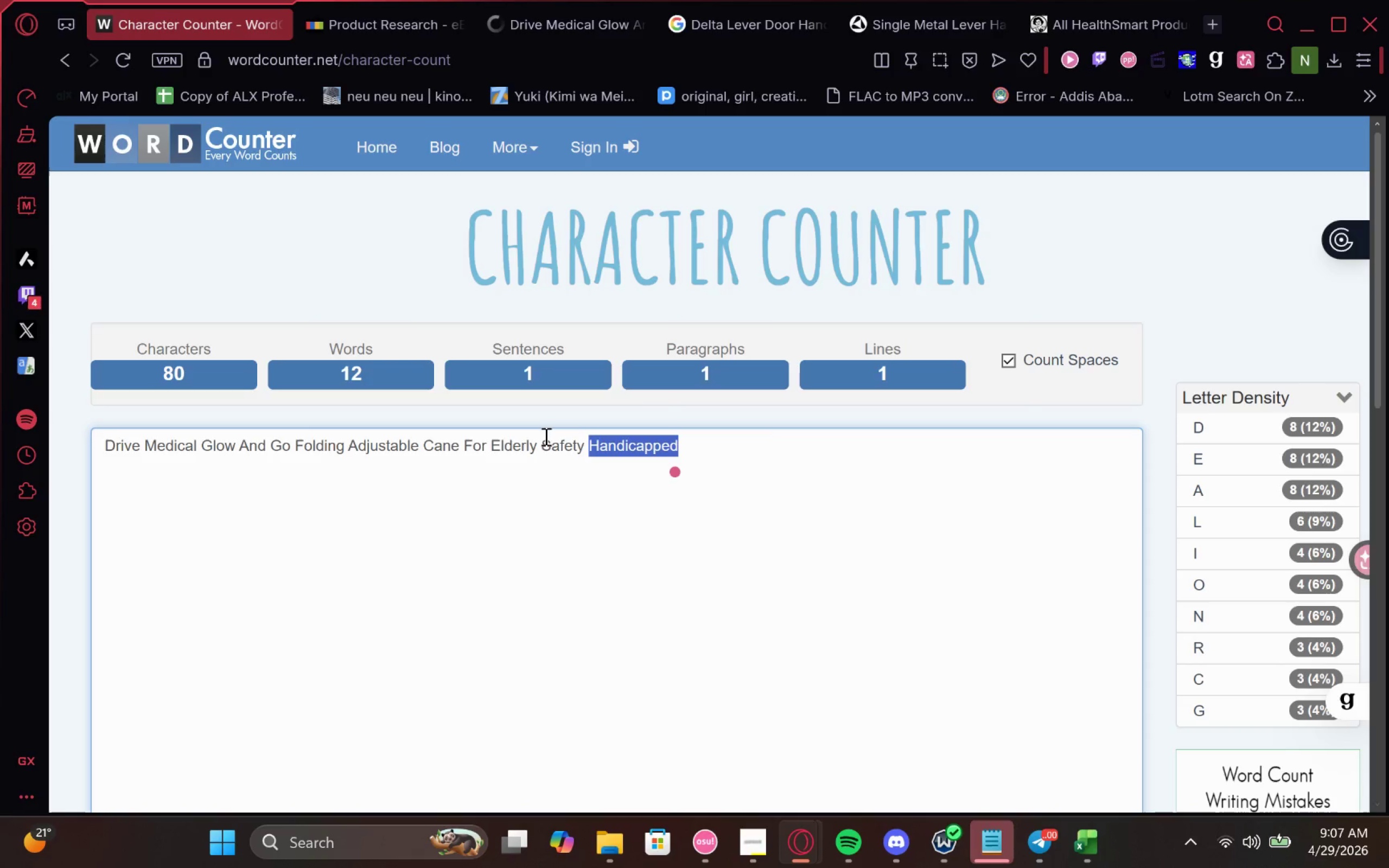 
key(C)
 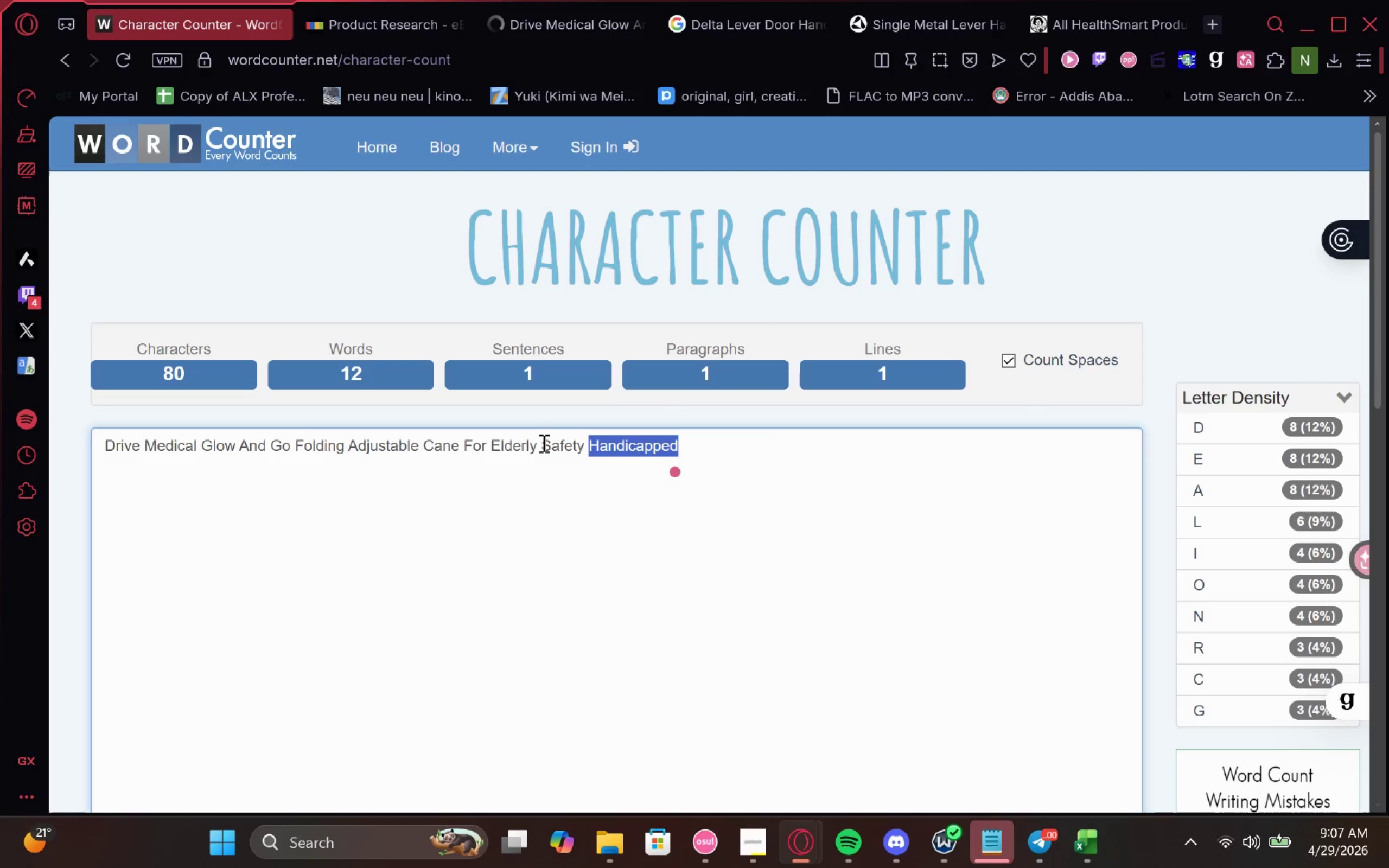 
left_click([541, 444])
 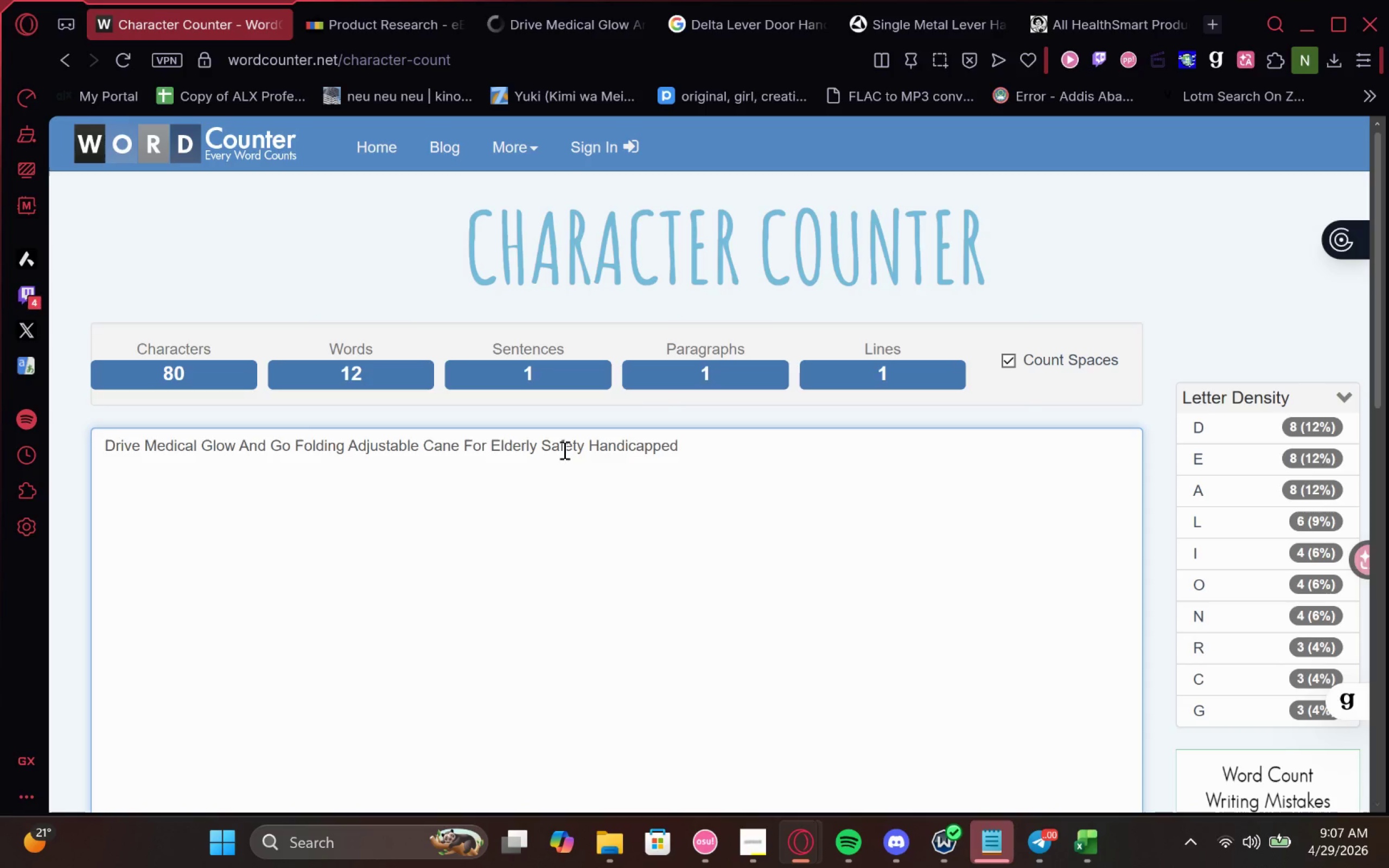 
key(Control+V)
 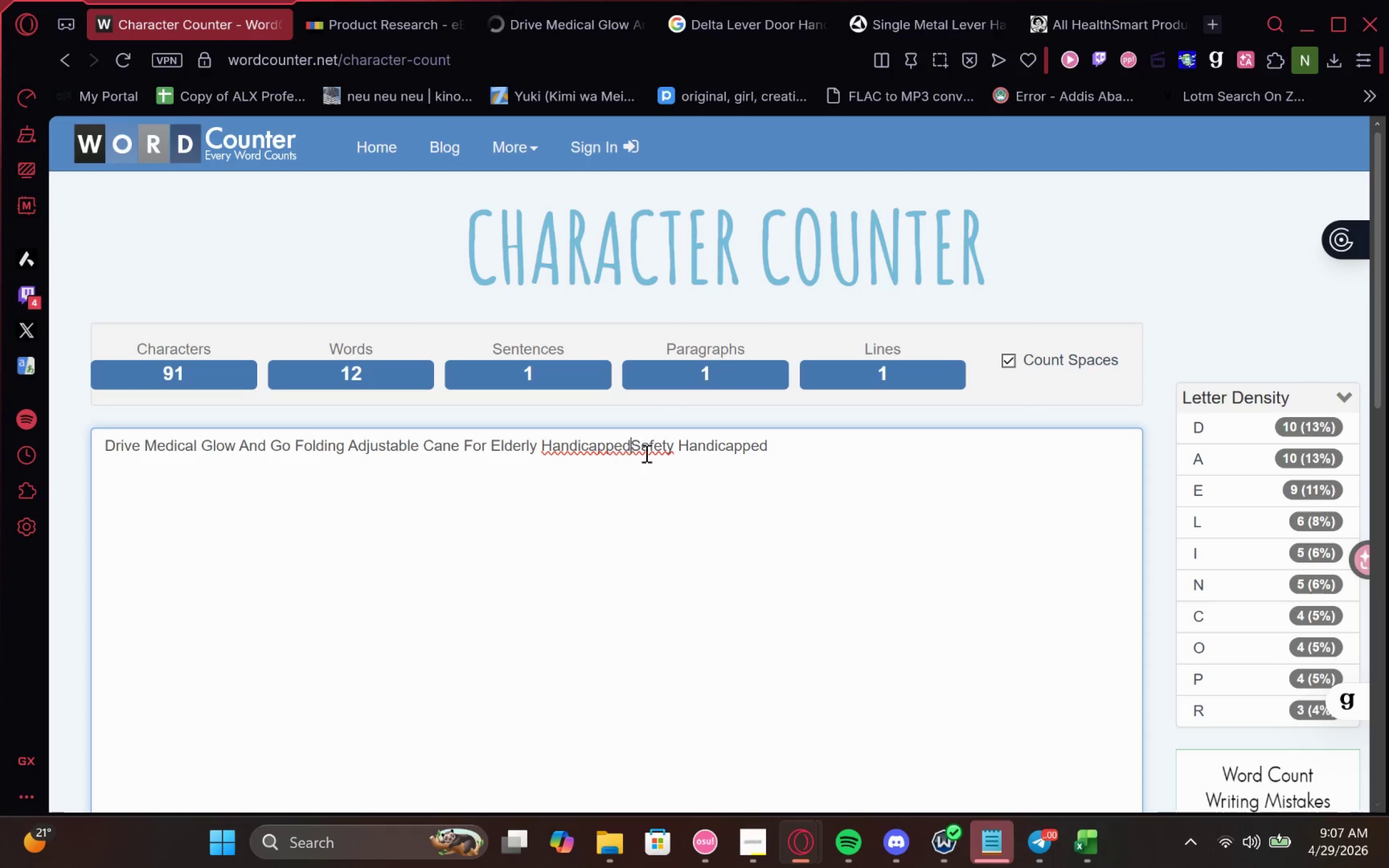 
key(Space)
 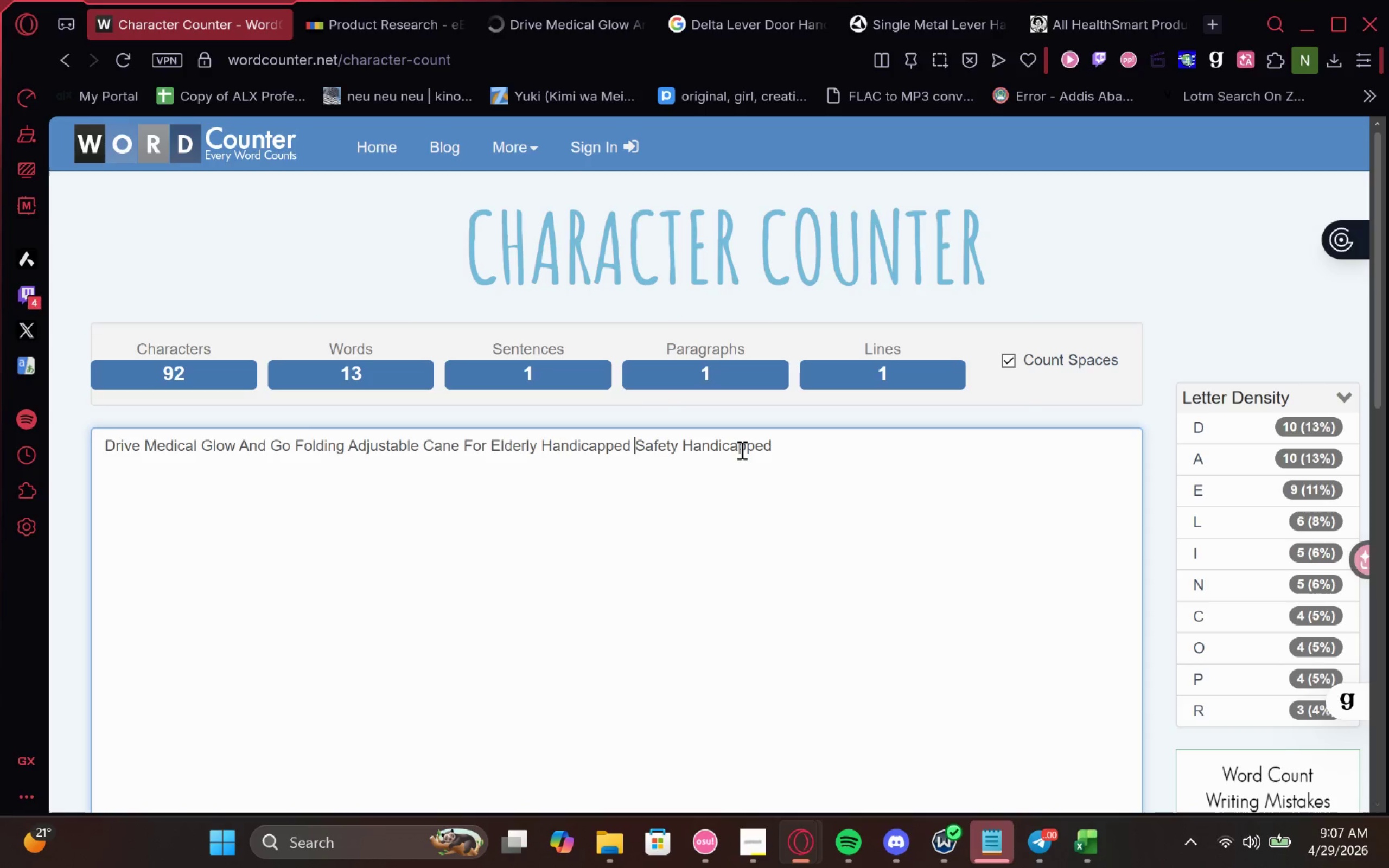 
double_click([741, 450])
 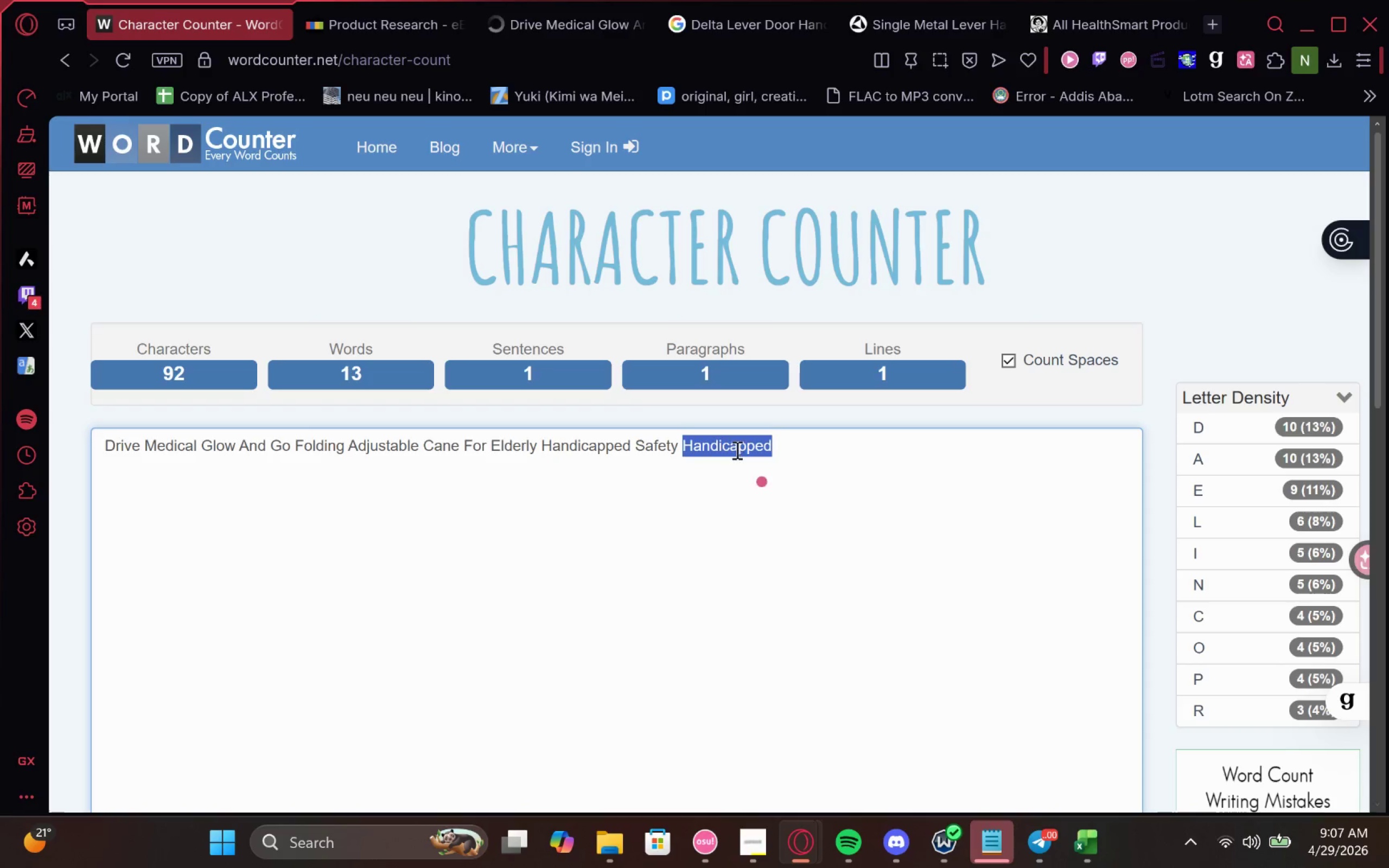 
key(Backspace)